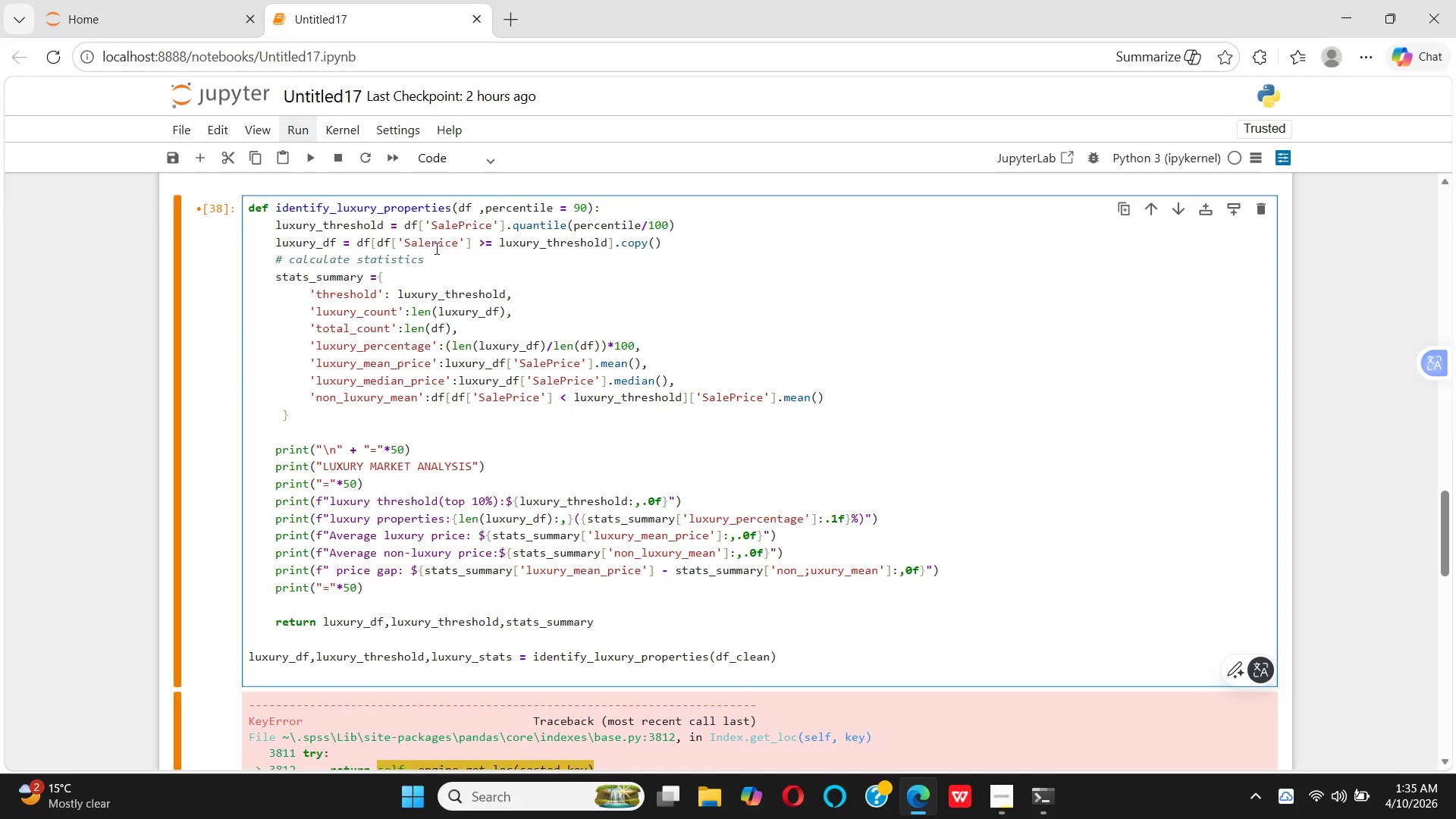 
key(CapsLock)
 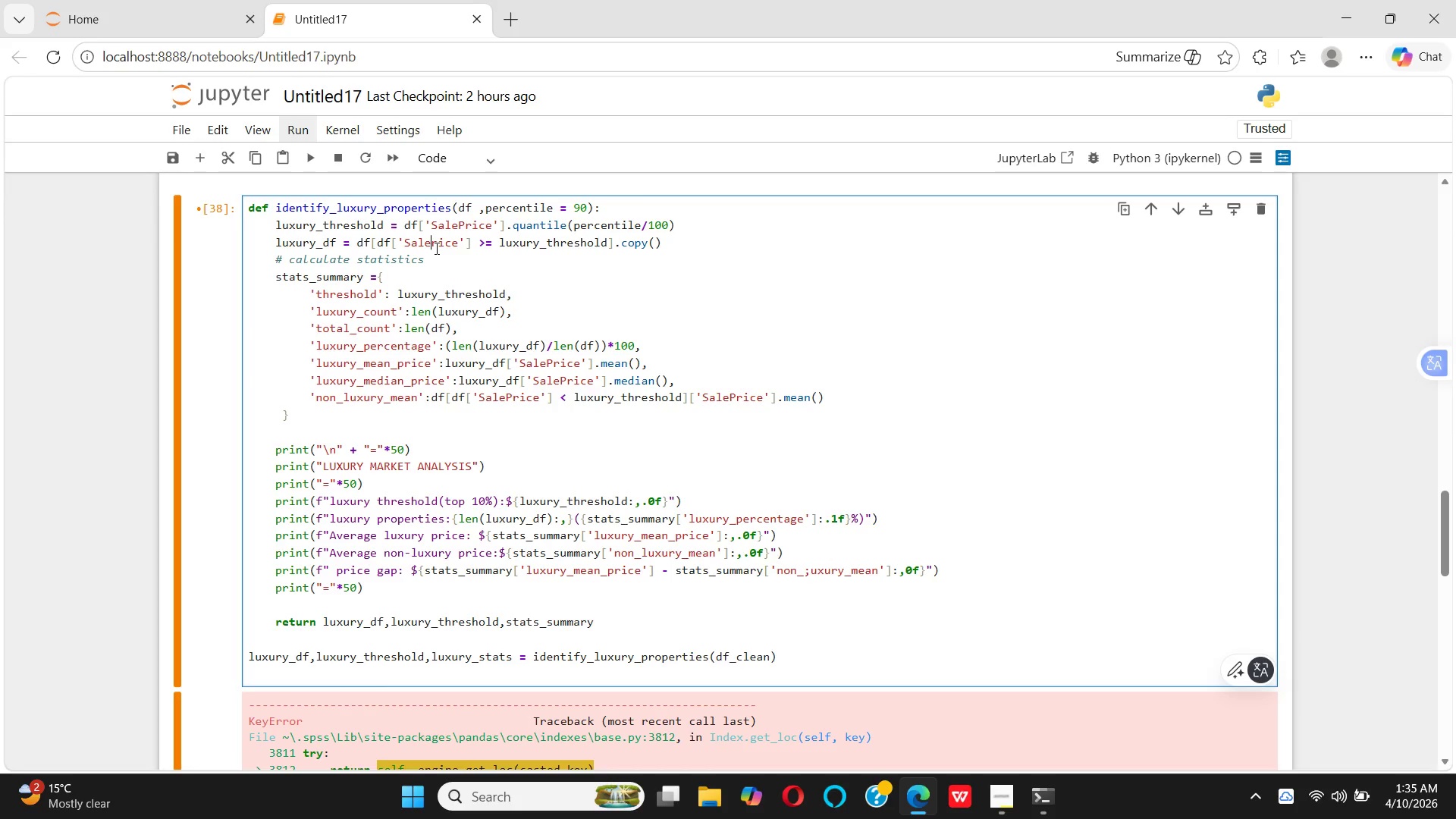 
key(P)
 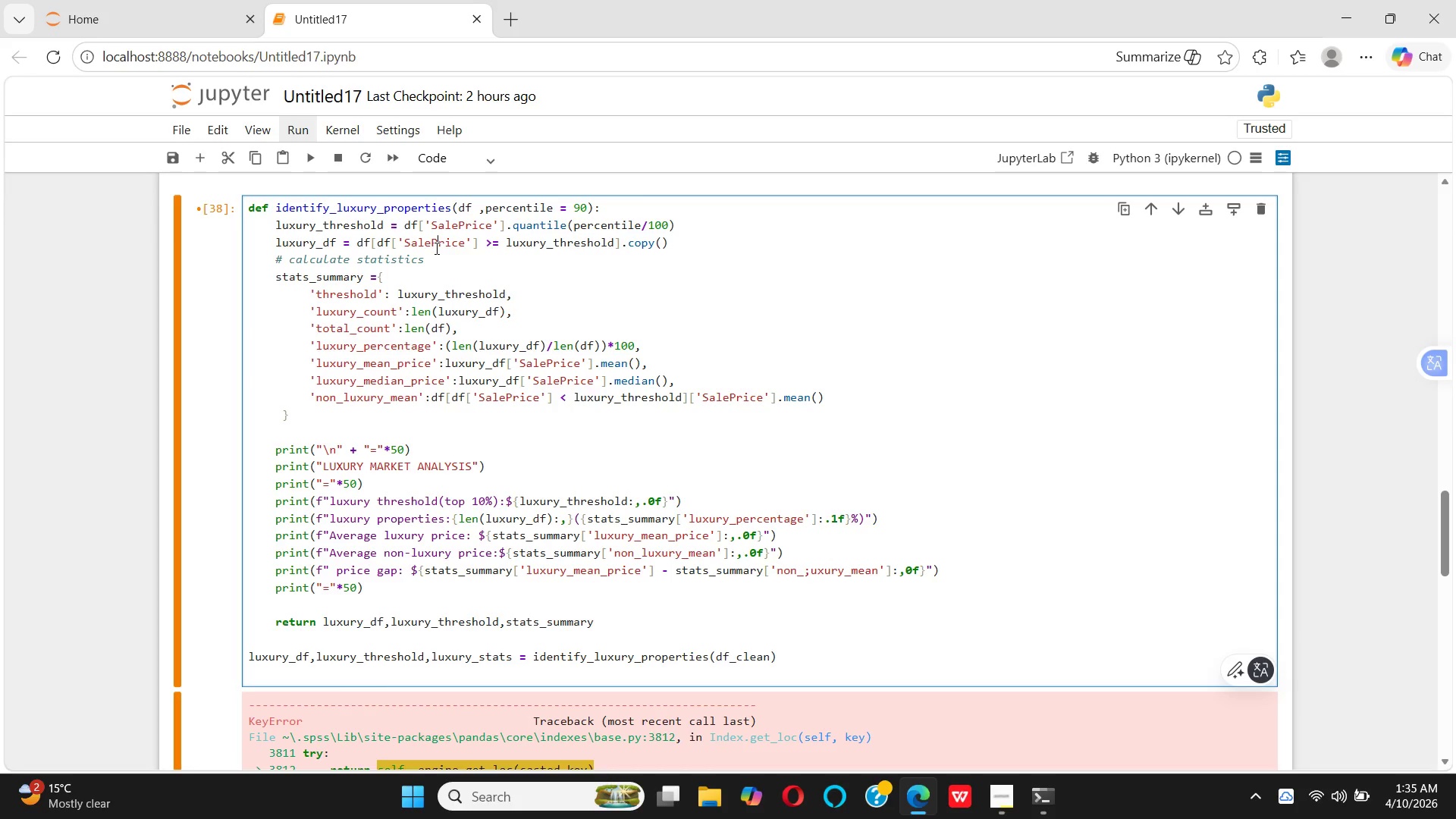 
key(Shift+Enter)
 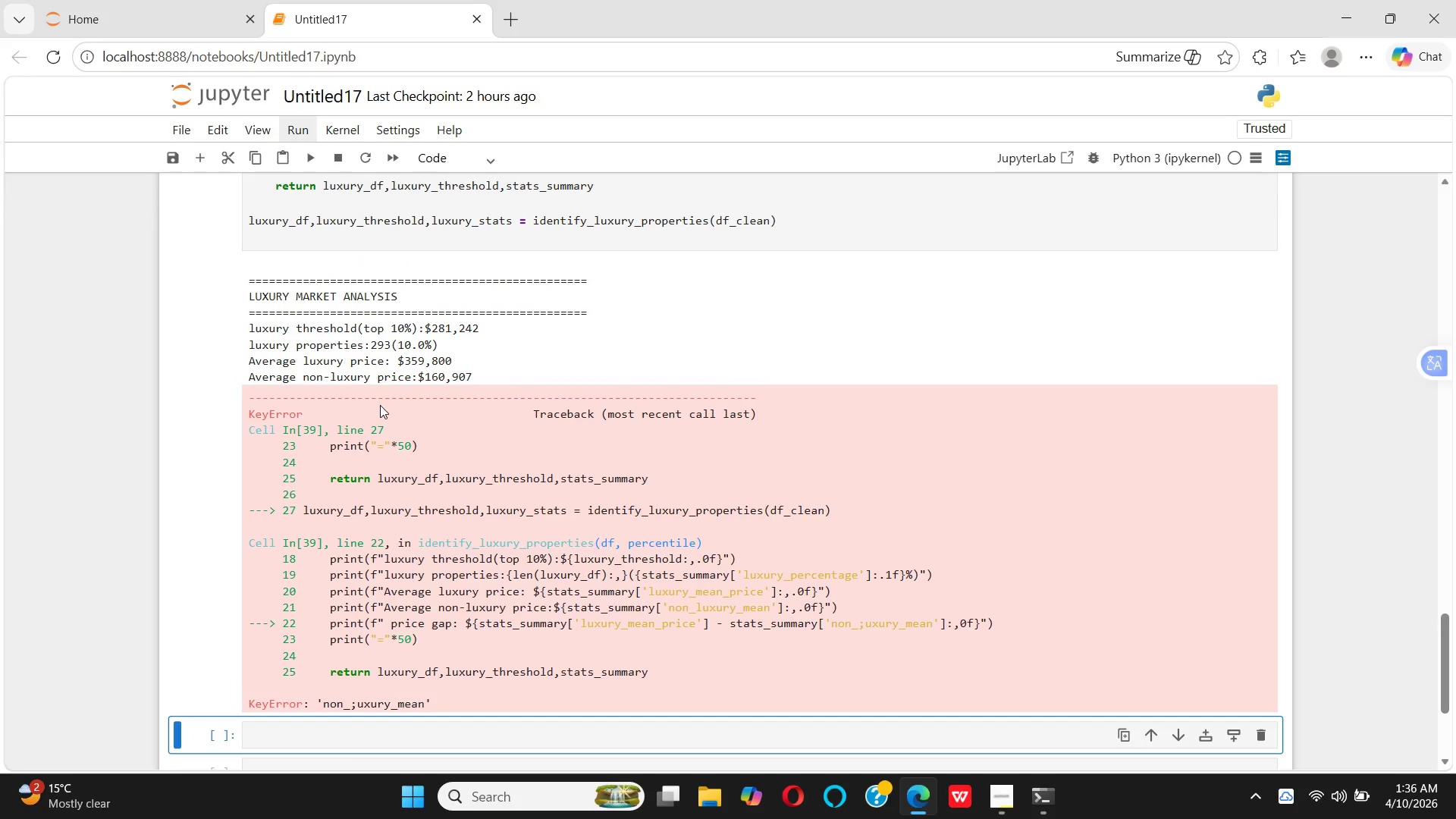 
wait(5.86)
 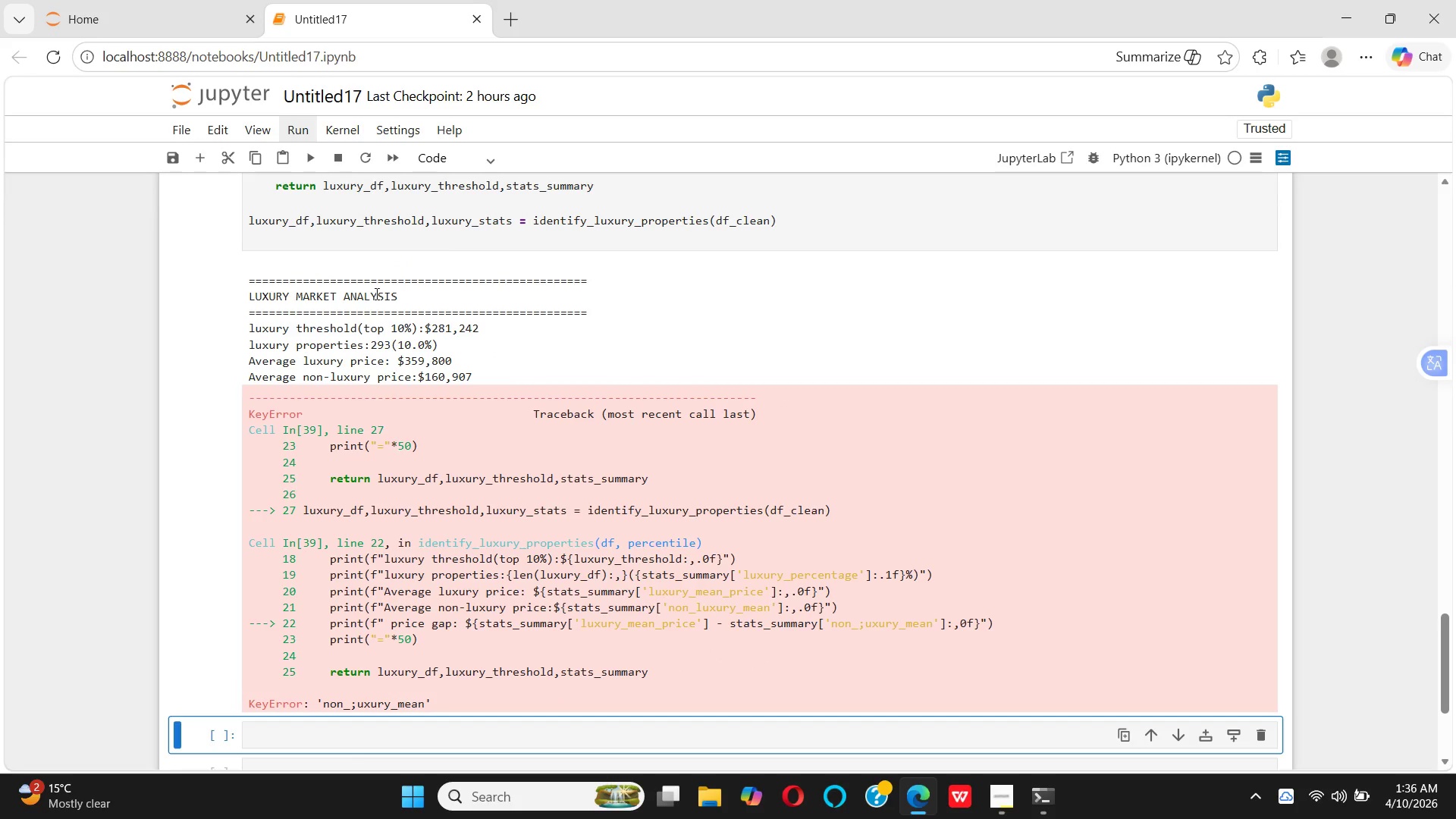 
scroll: coordinate [362, 381], scroll_direction: up, amount: 2.0
 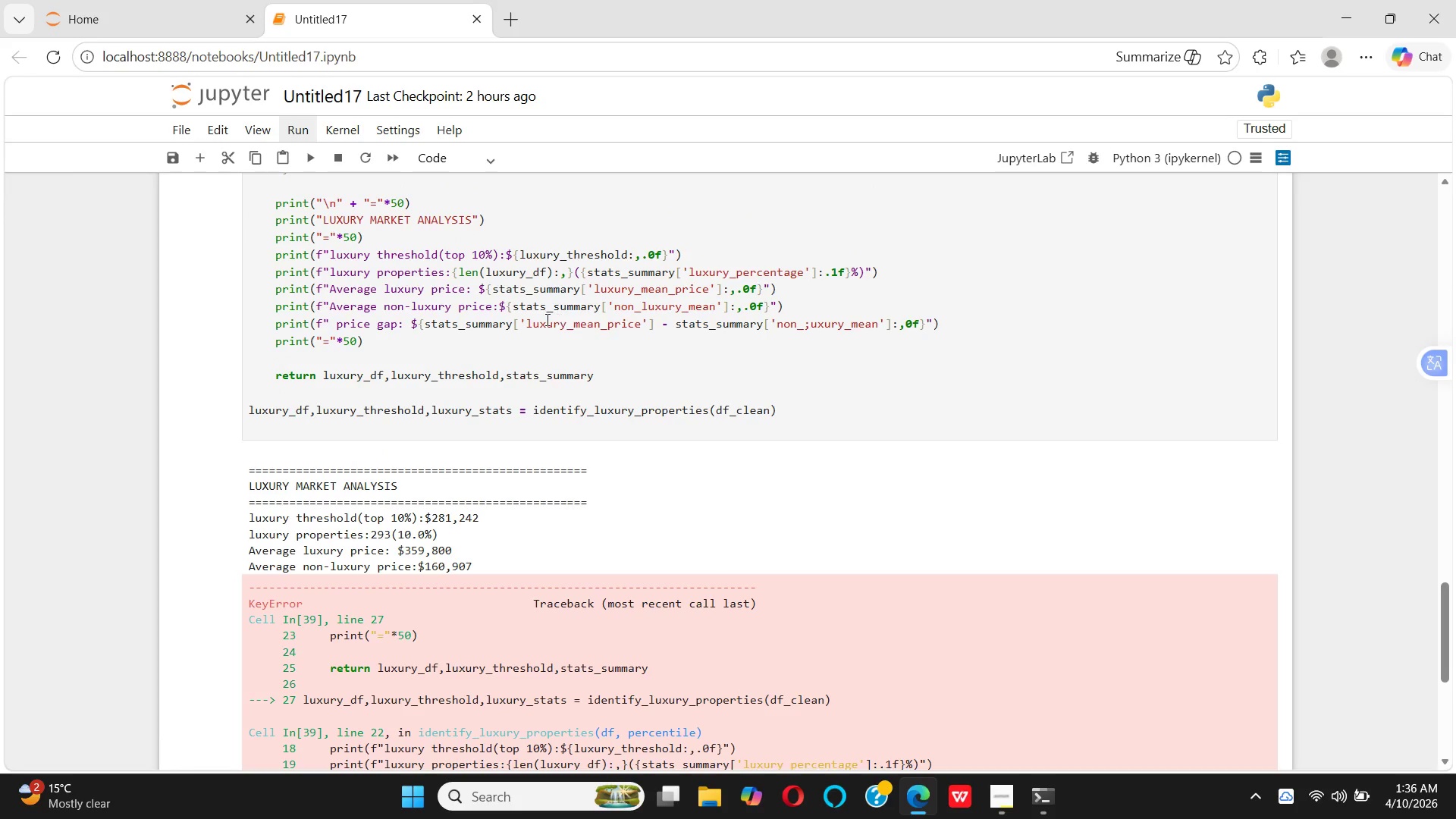 
wait(8.89)
 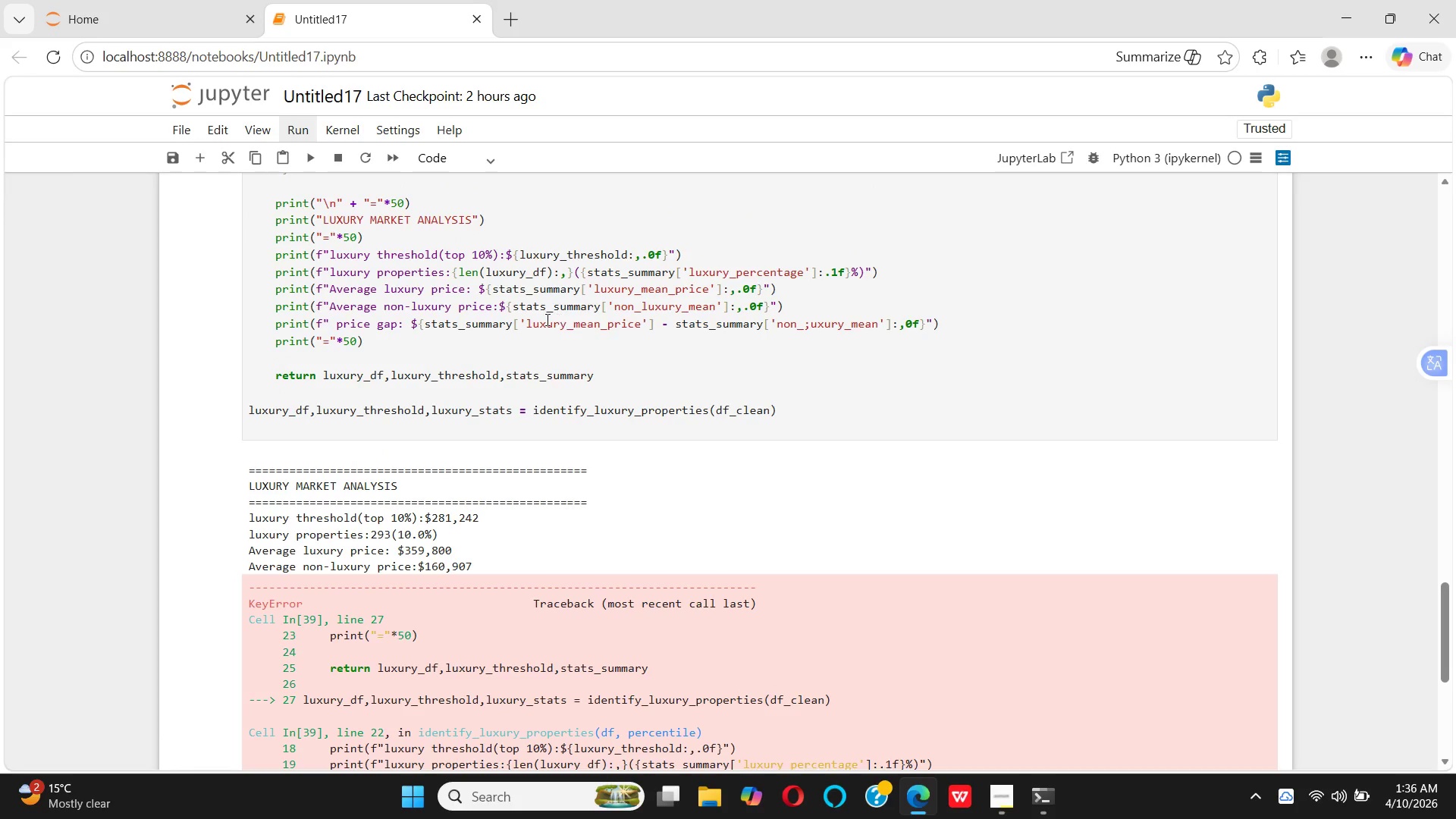 
left_click([803, 325])
 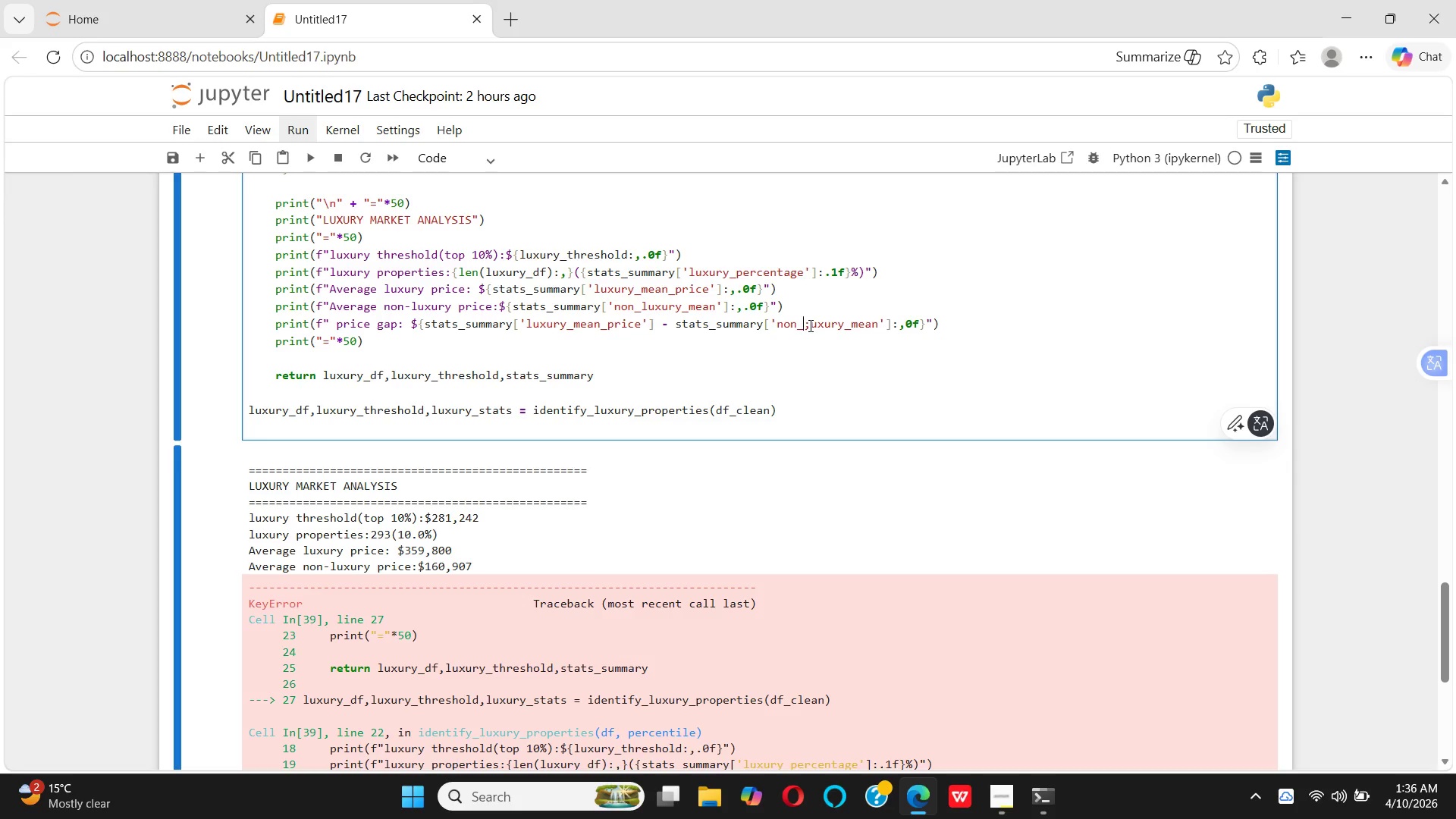 
left_click([809, 325])
 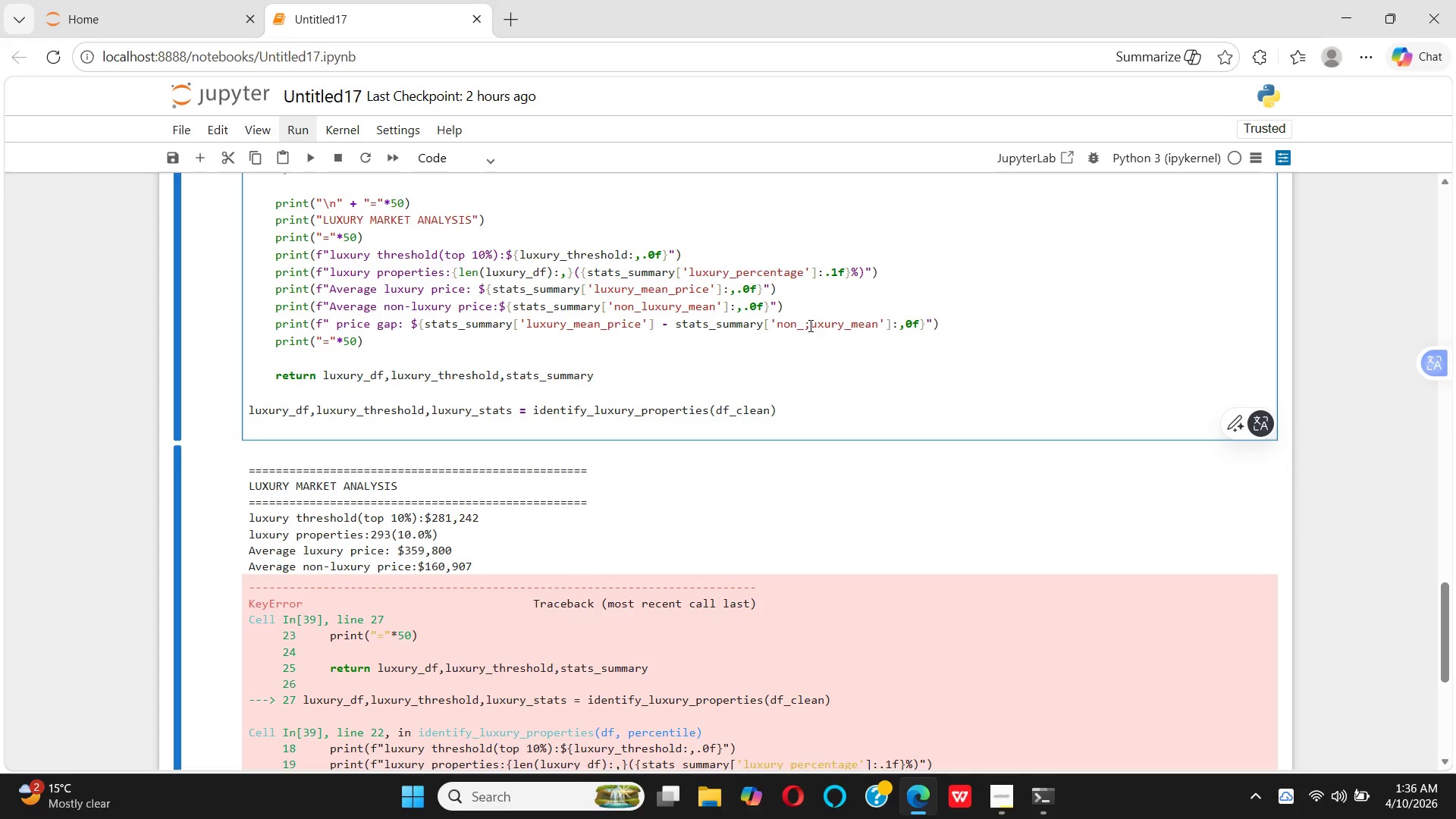 
key(Backspace)
 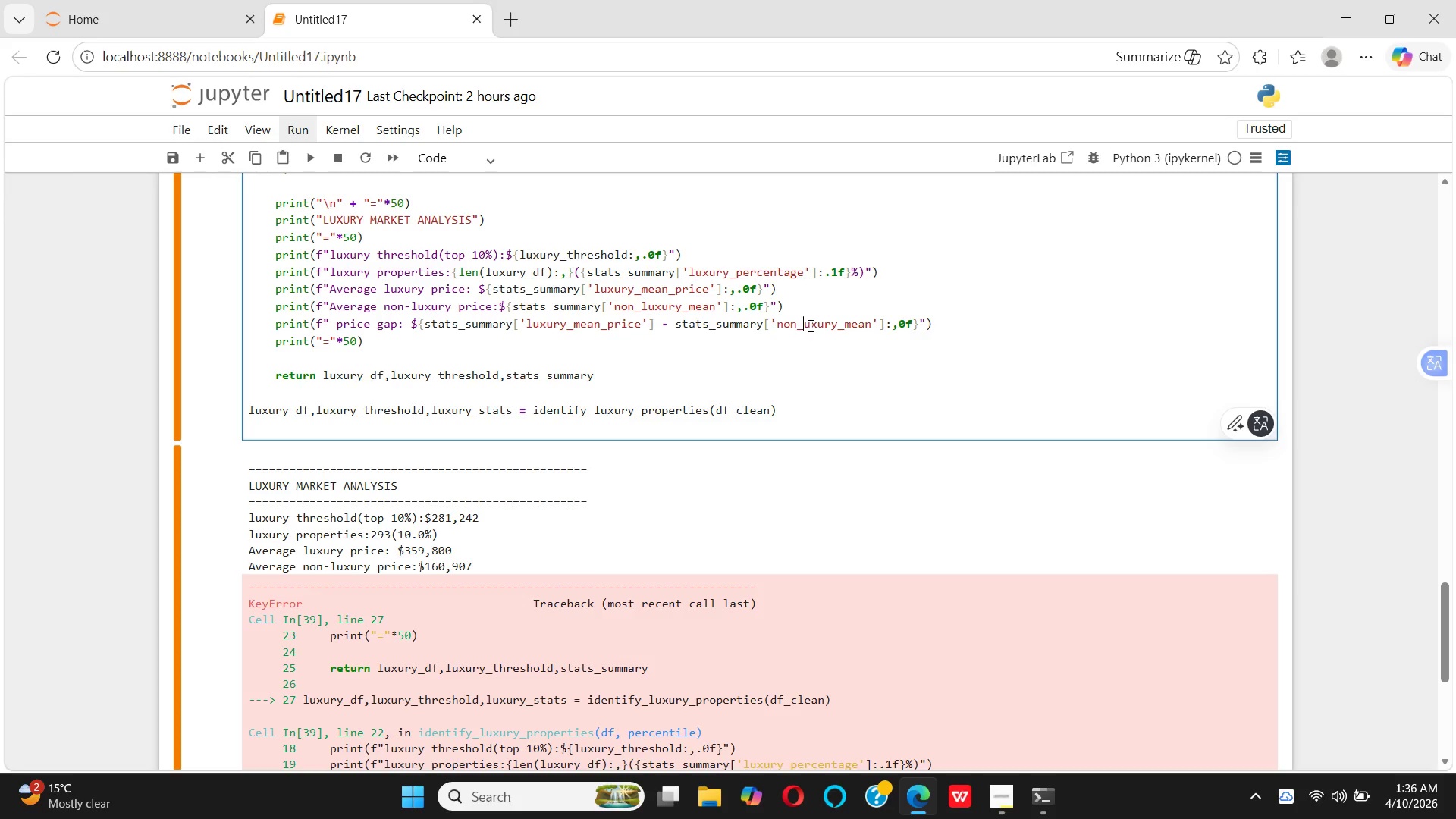 
key(L)
 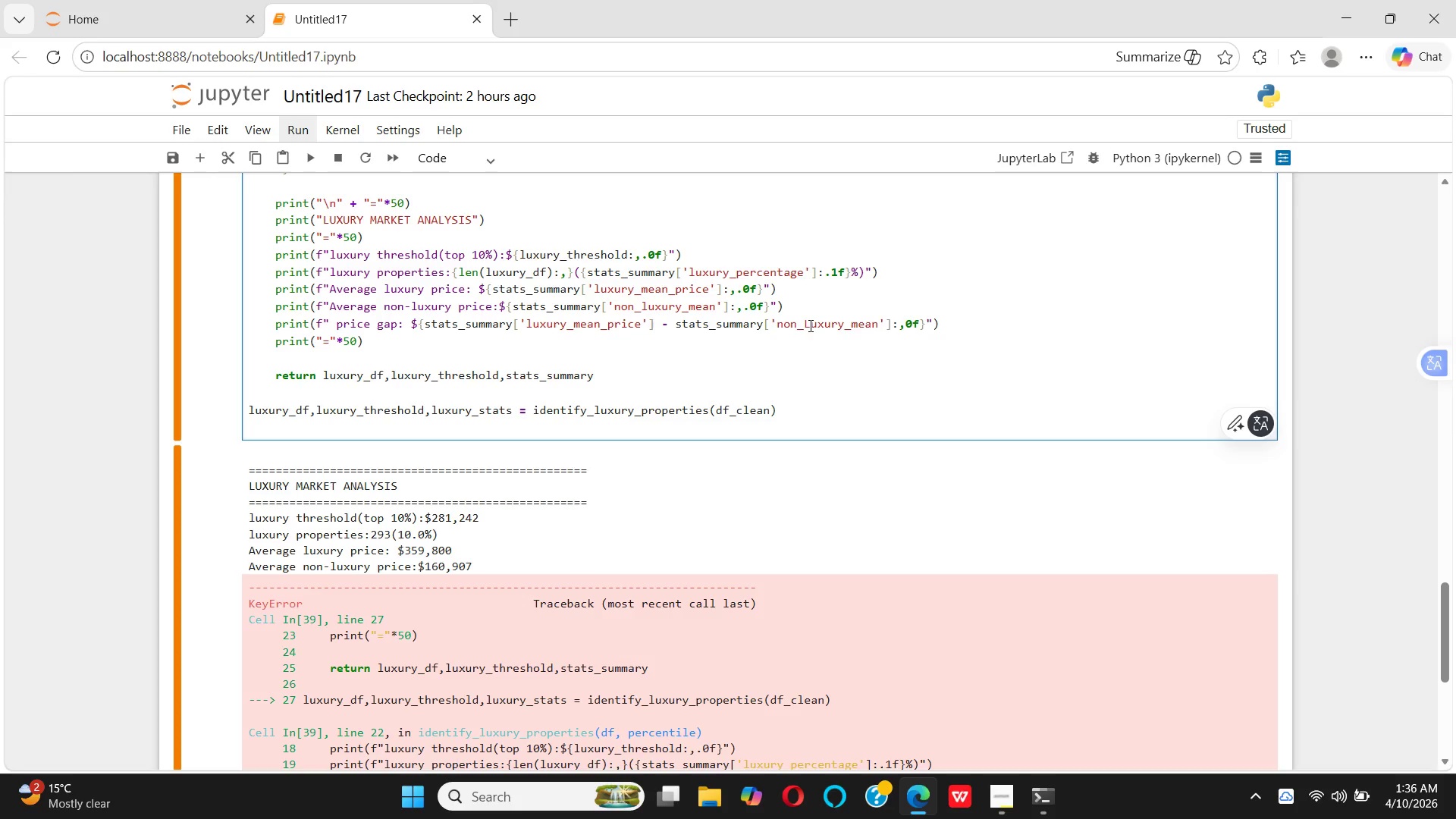 
key(Shift+Enter)
 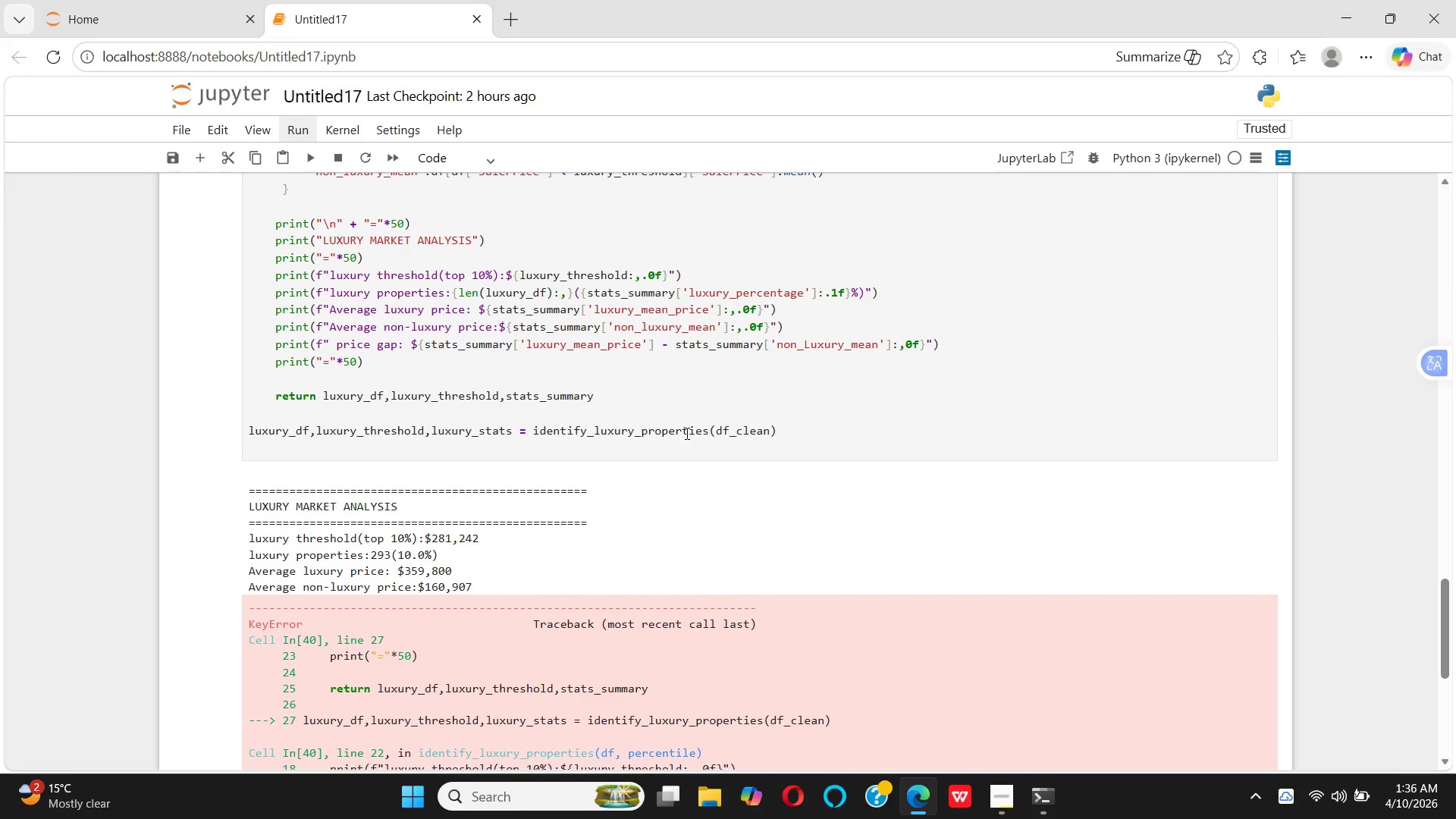 
scroll: coordinate [701, 456], scroll_direction: down, amount: 4.0
 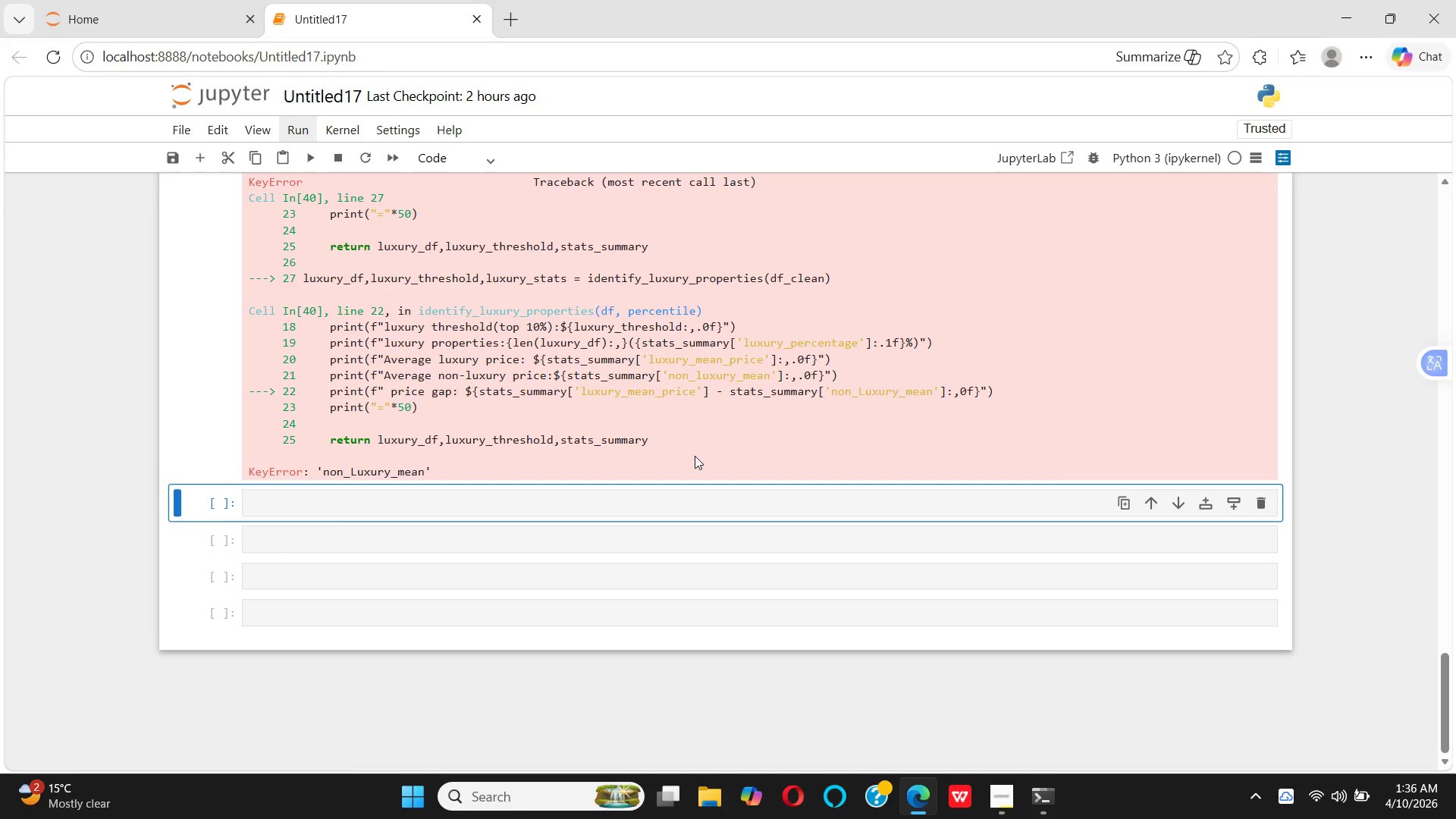 
scroll: coordinate [695, 456], scroll_direction: up, amount: 3.0
 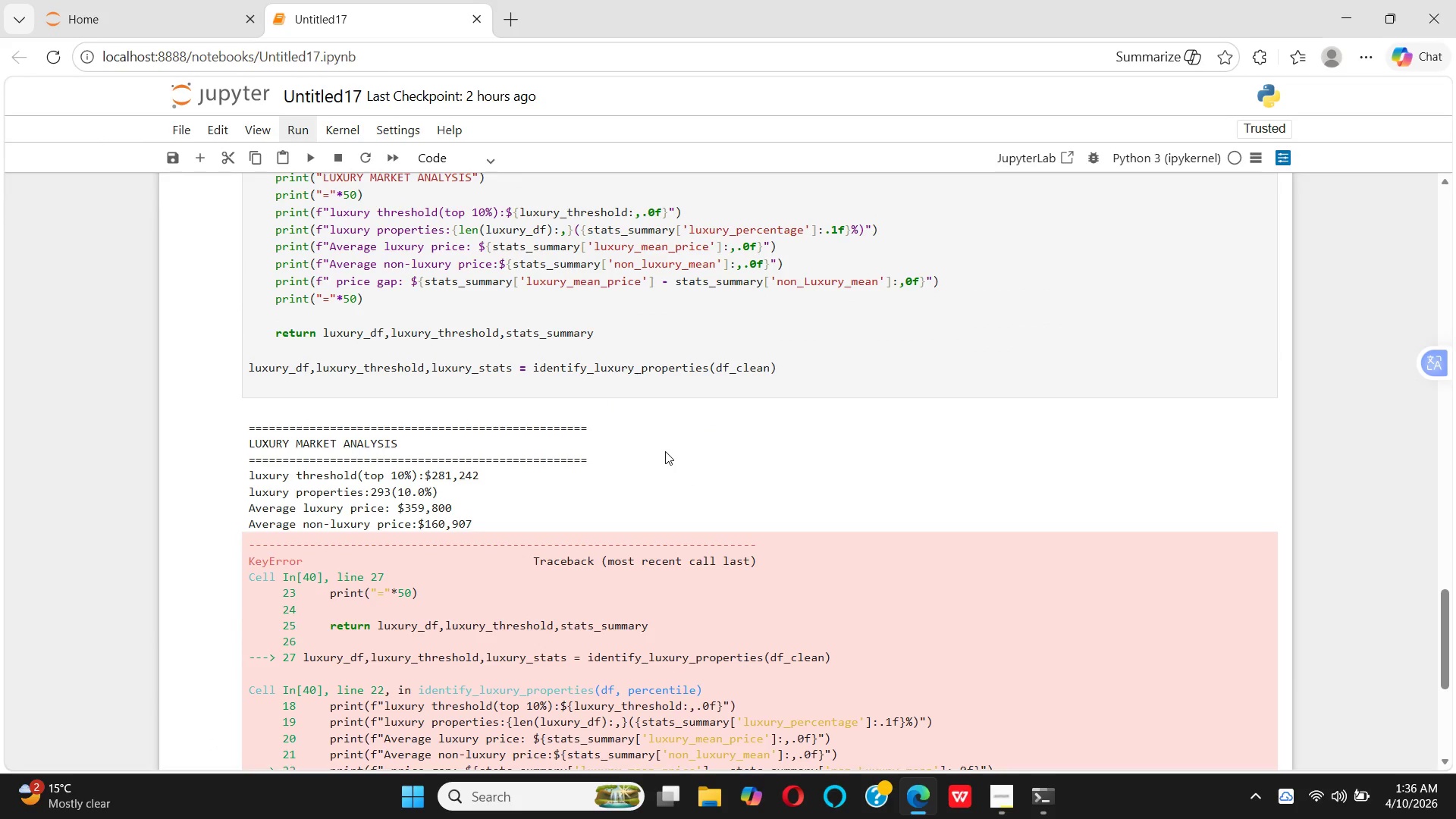 
wait(13.16)
 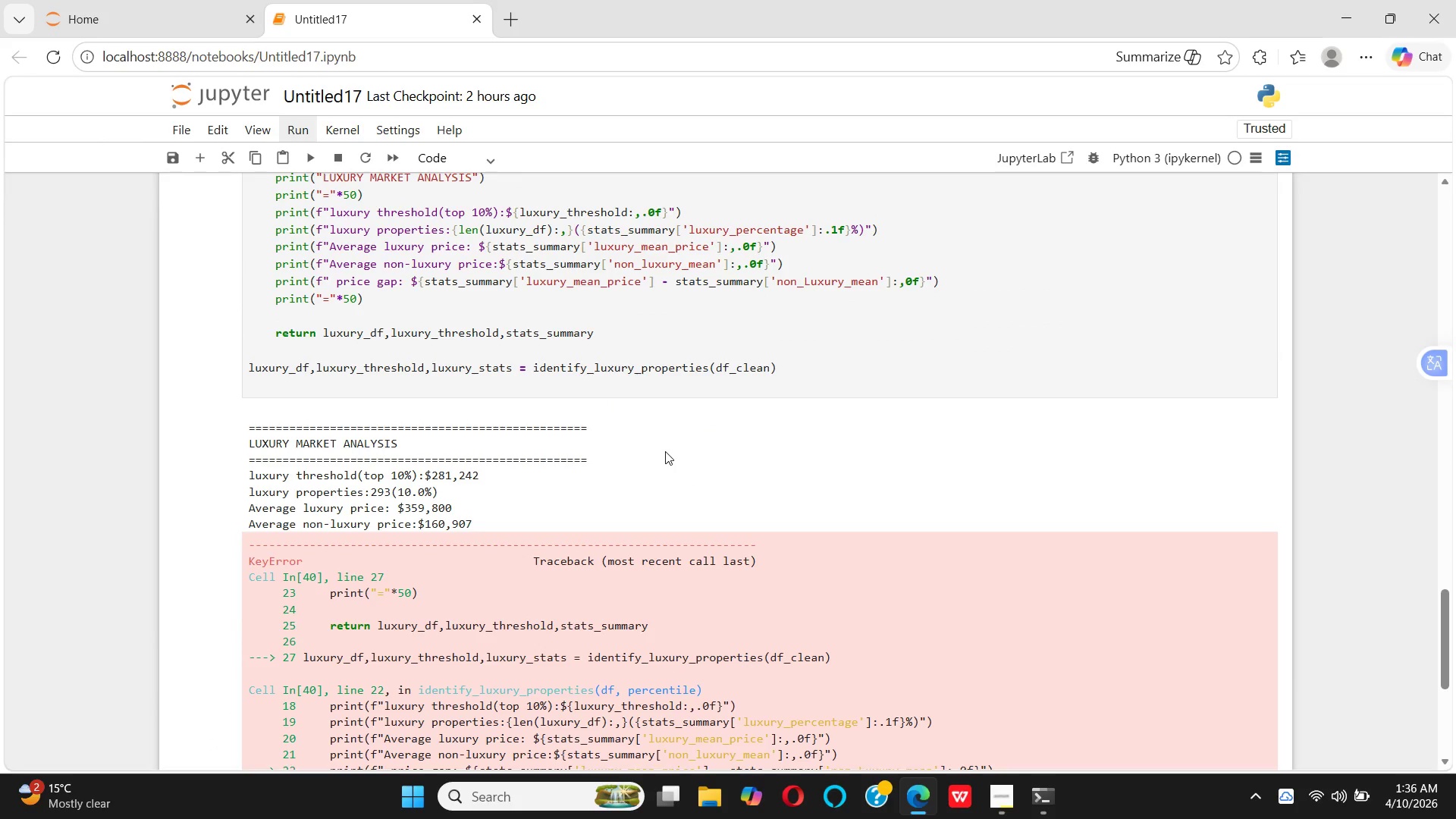 
left_click([814, 284])
 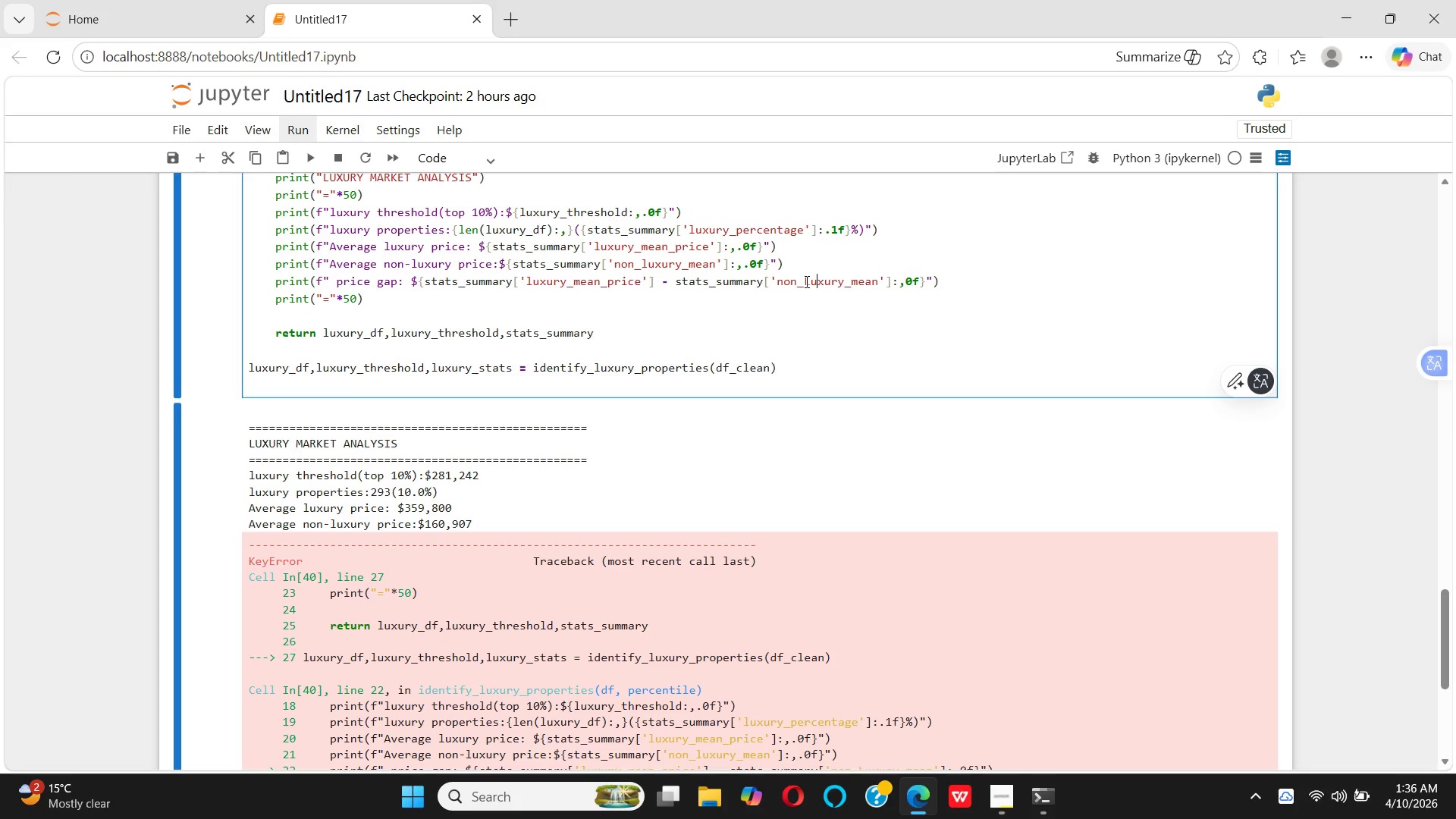 
key(ArrowLeft)
 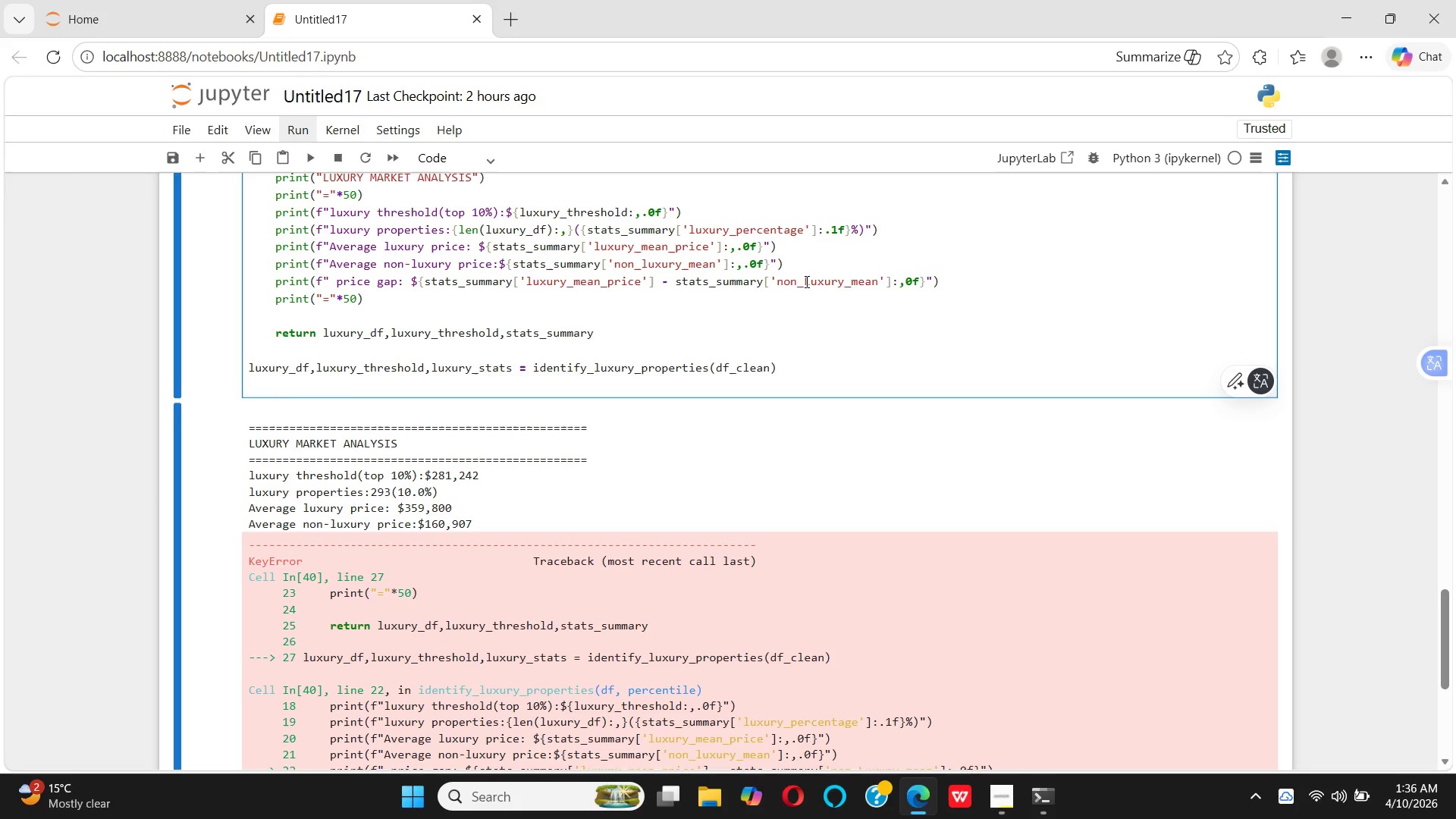 
key(CapsLock)
 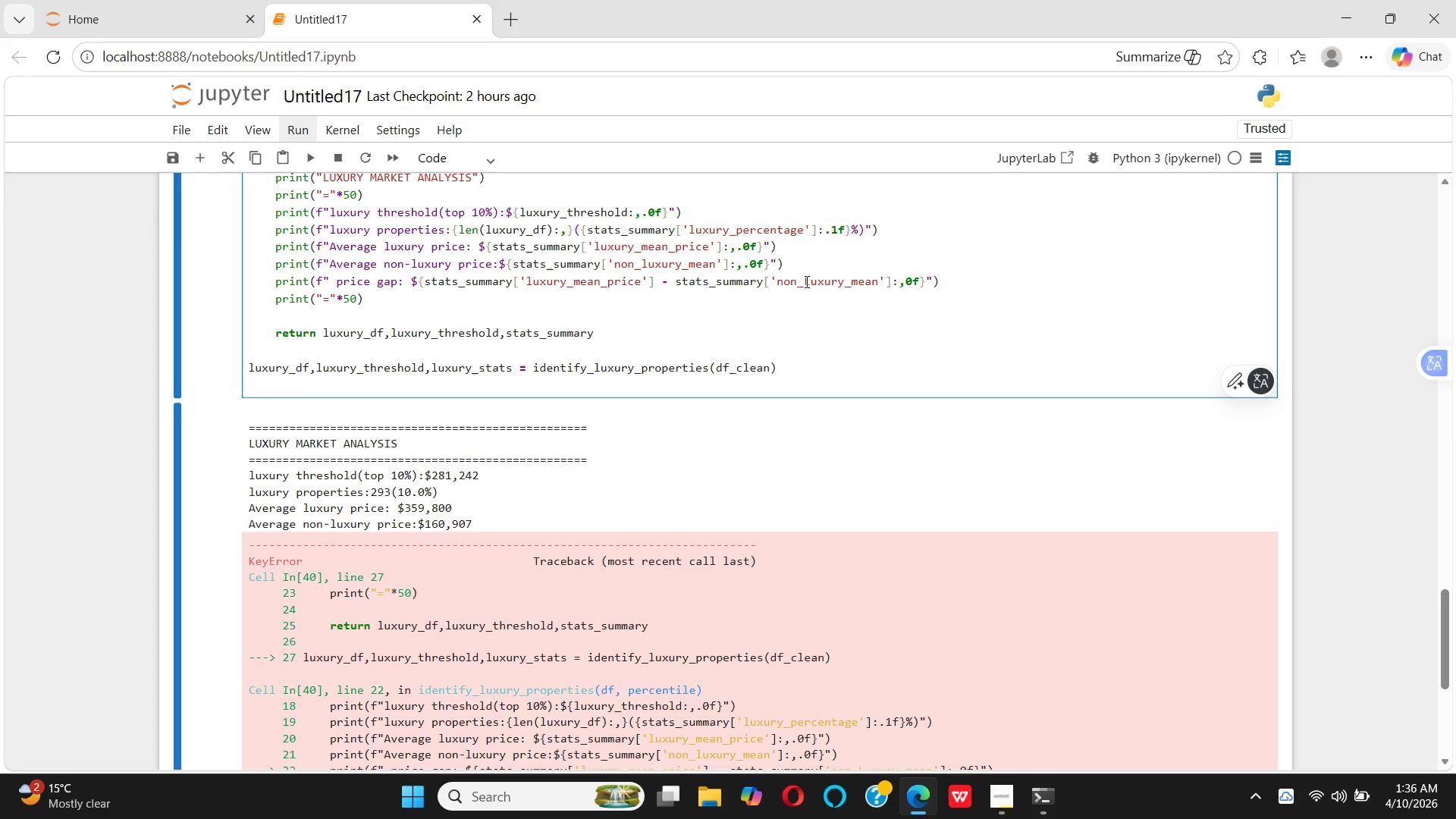 
key(Backspace)
 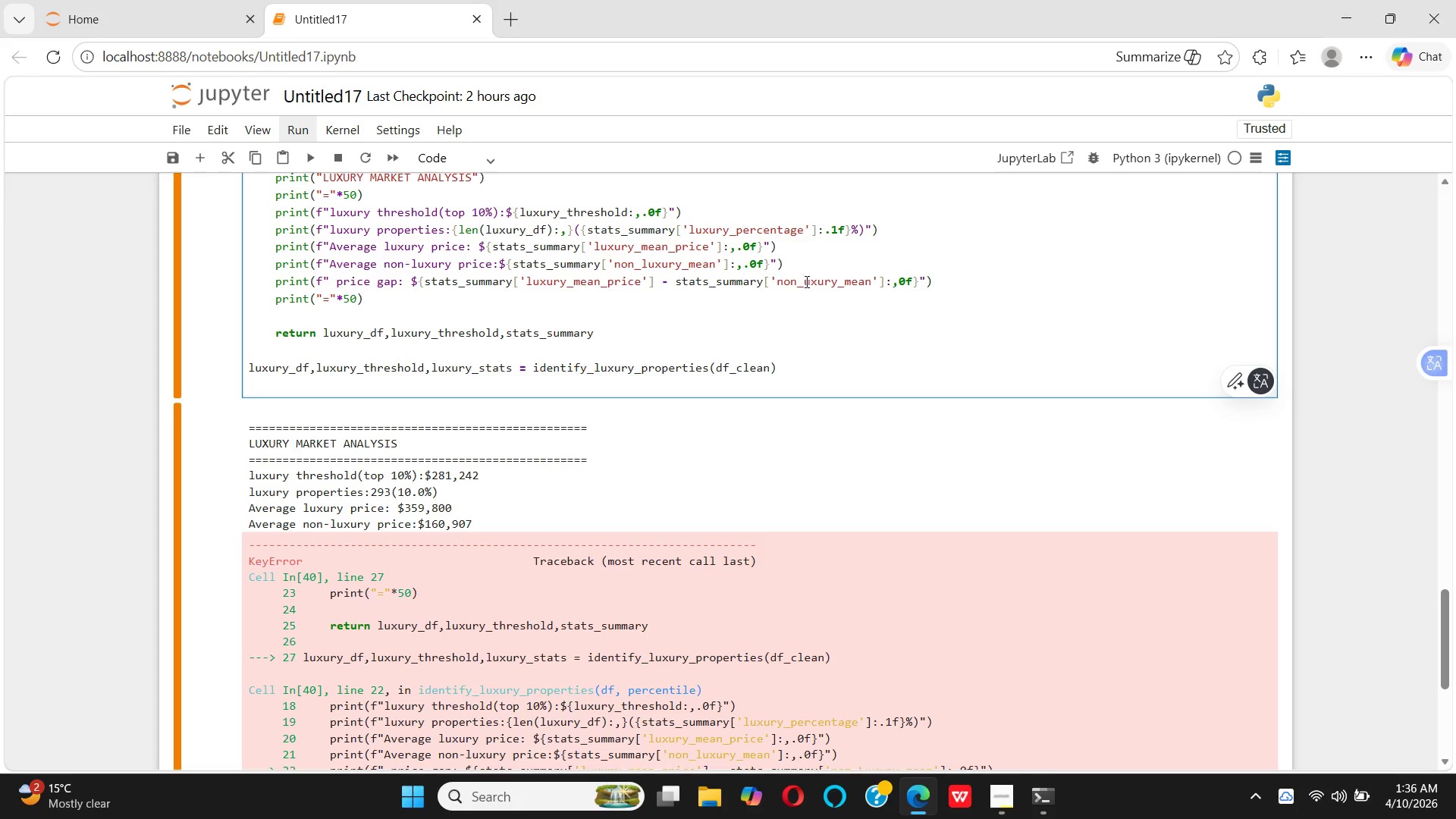 
key(L)
 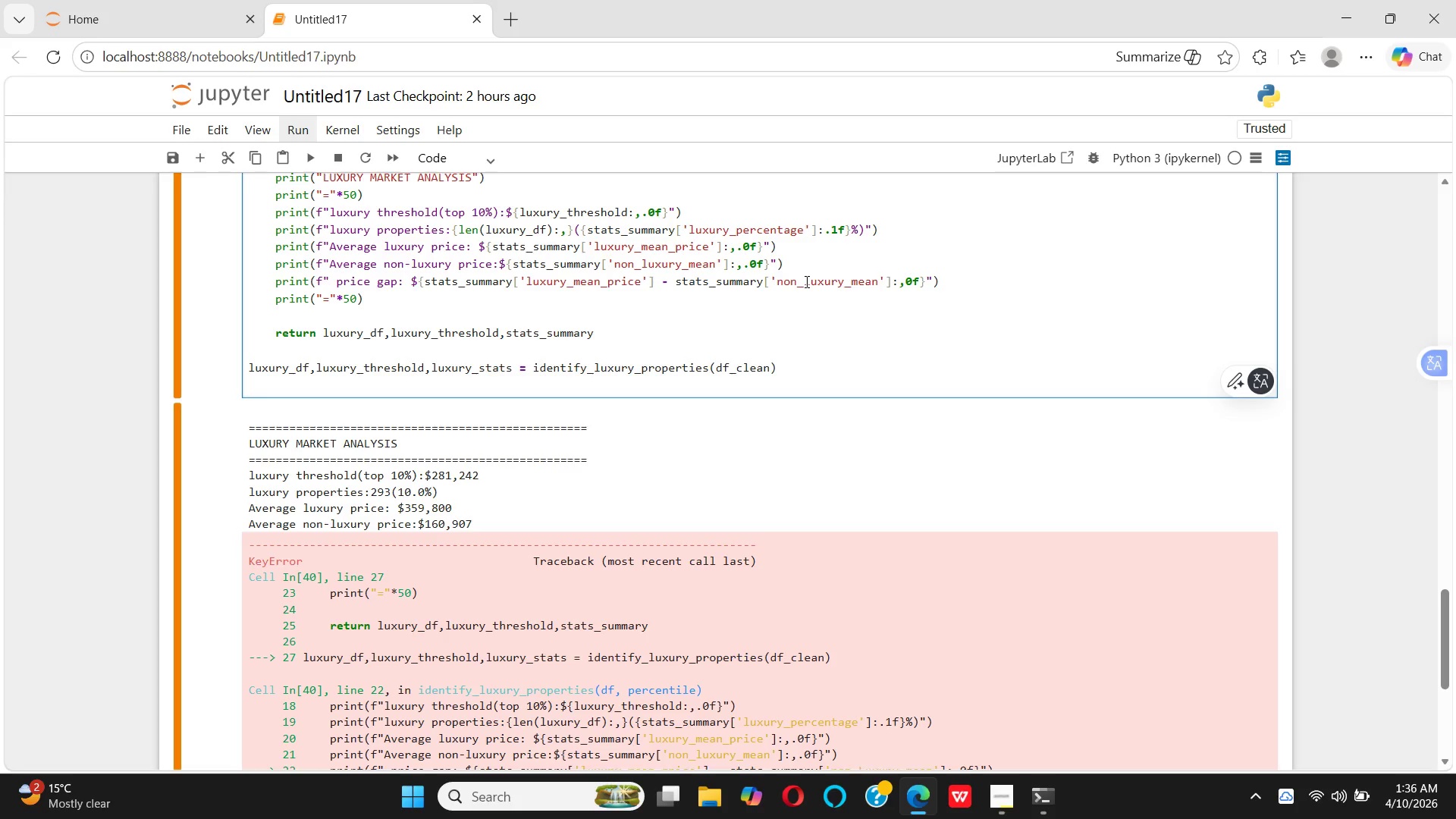 
key(Shift+Enter)
 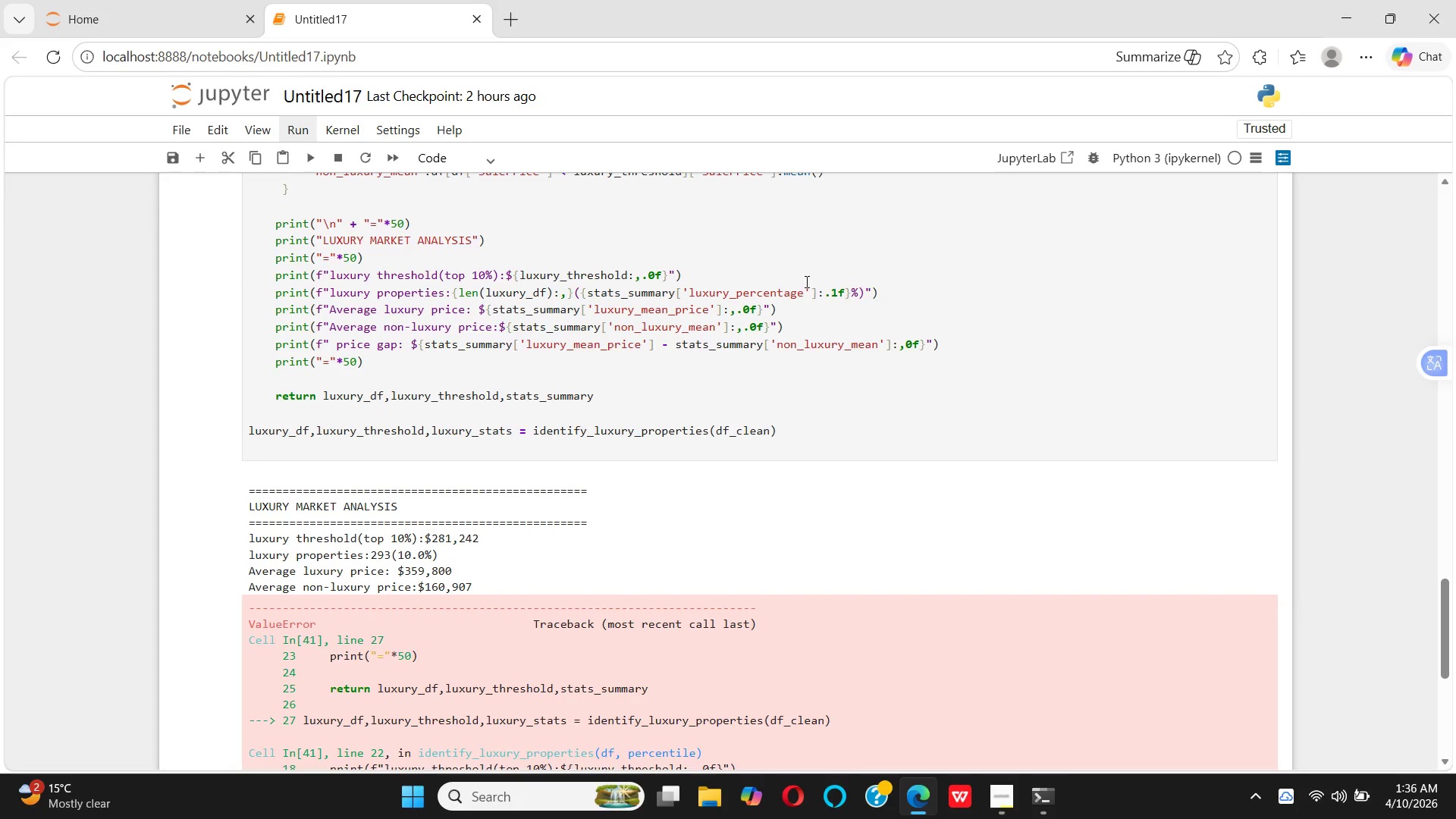 
scroll: coordinate [802, 463], scroll_direction: down, amount: 5.0
 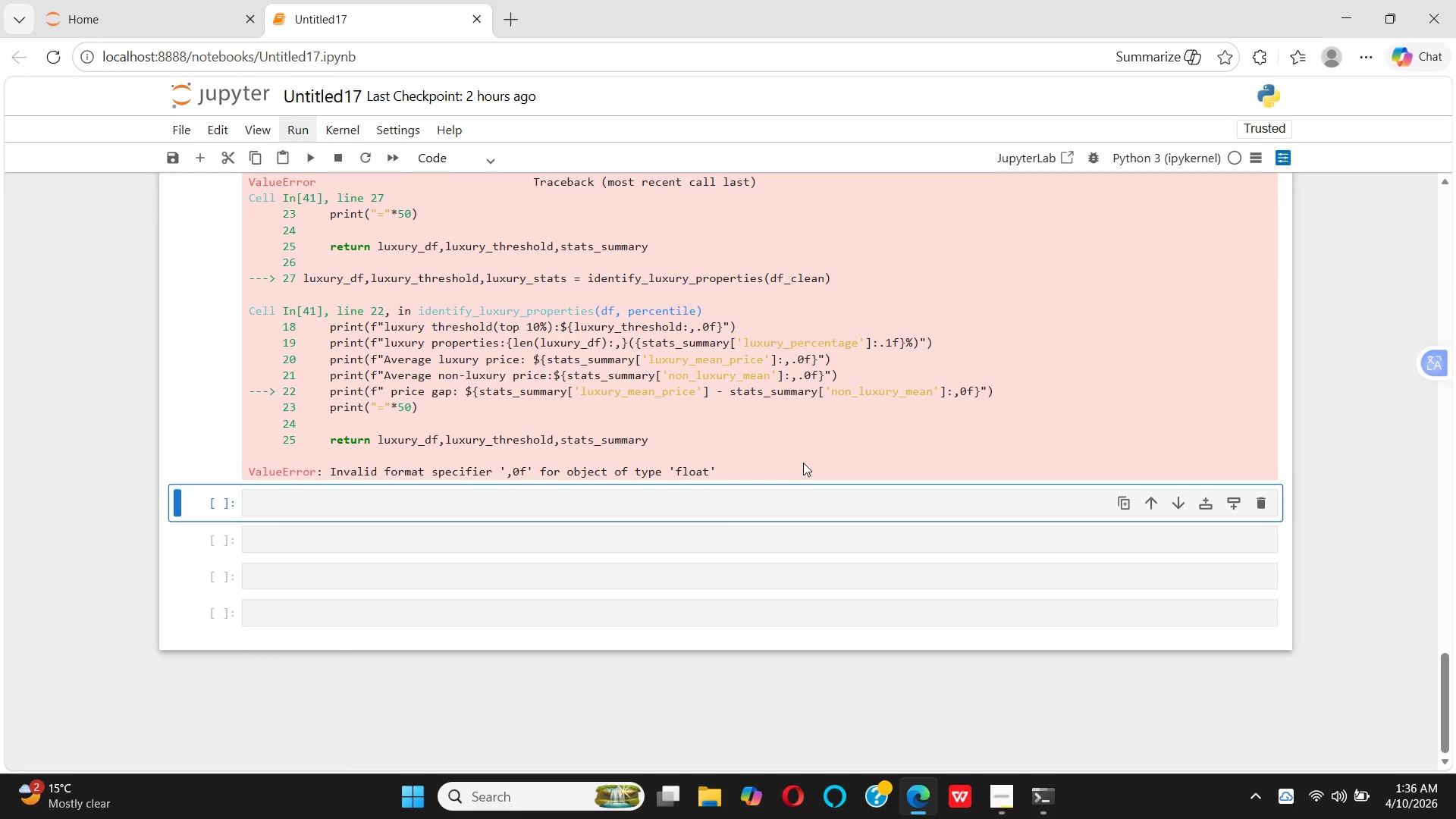 
scroll: coordinate [803, 463], scroll_direction: up, amount: 3.0
 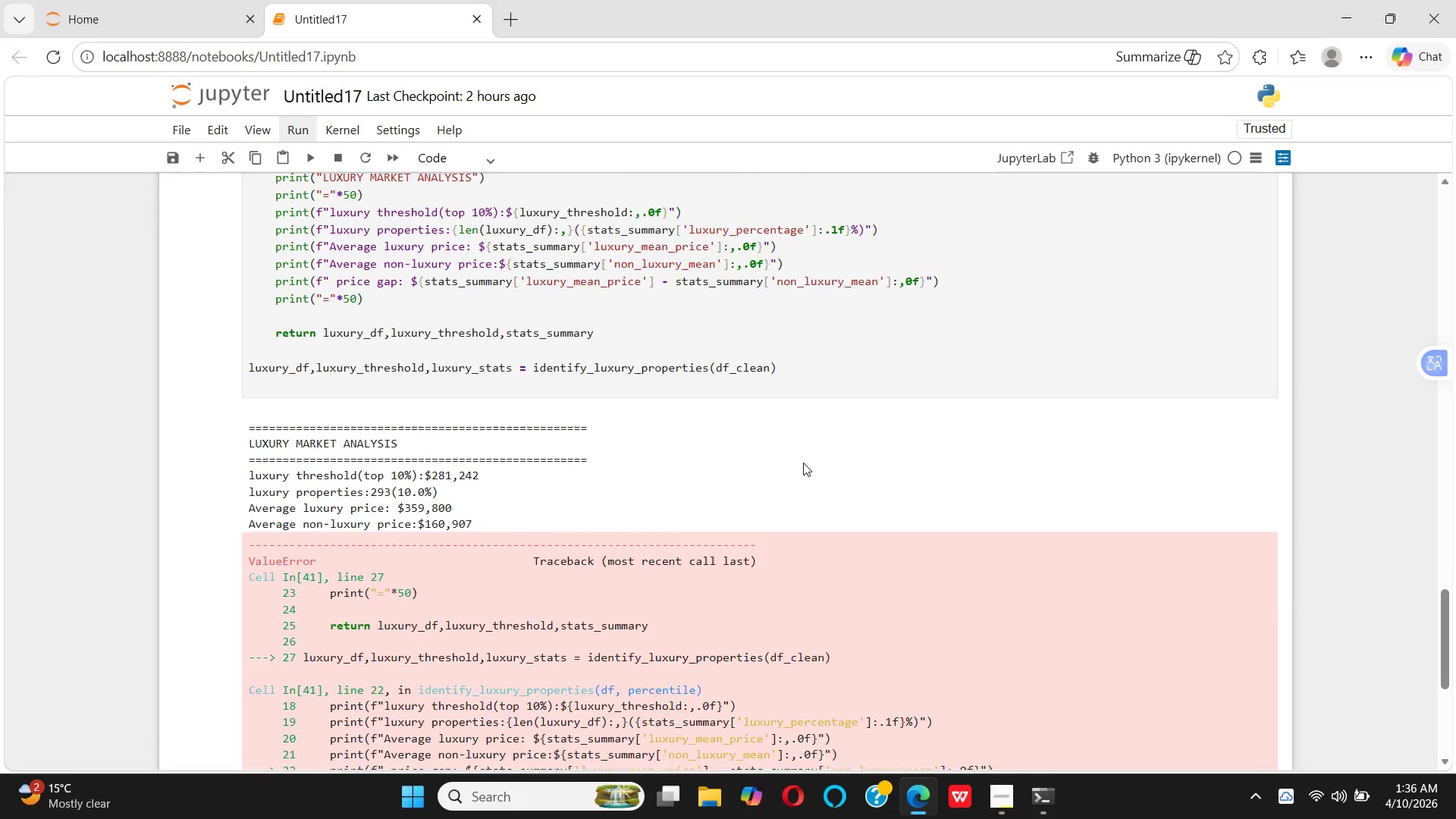 
scroll: coordinate [803, 463], scroll_direction: down, amount: 2.0
 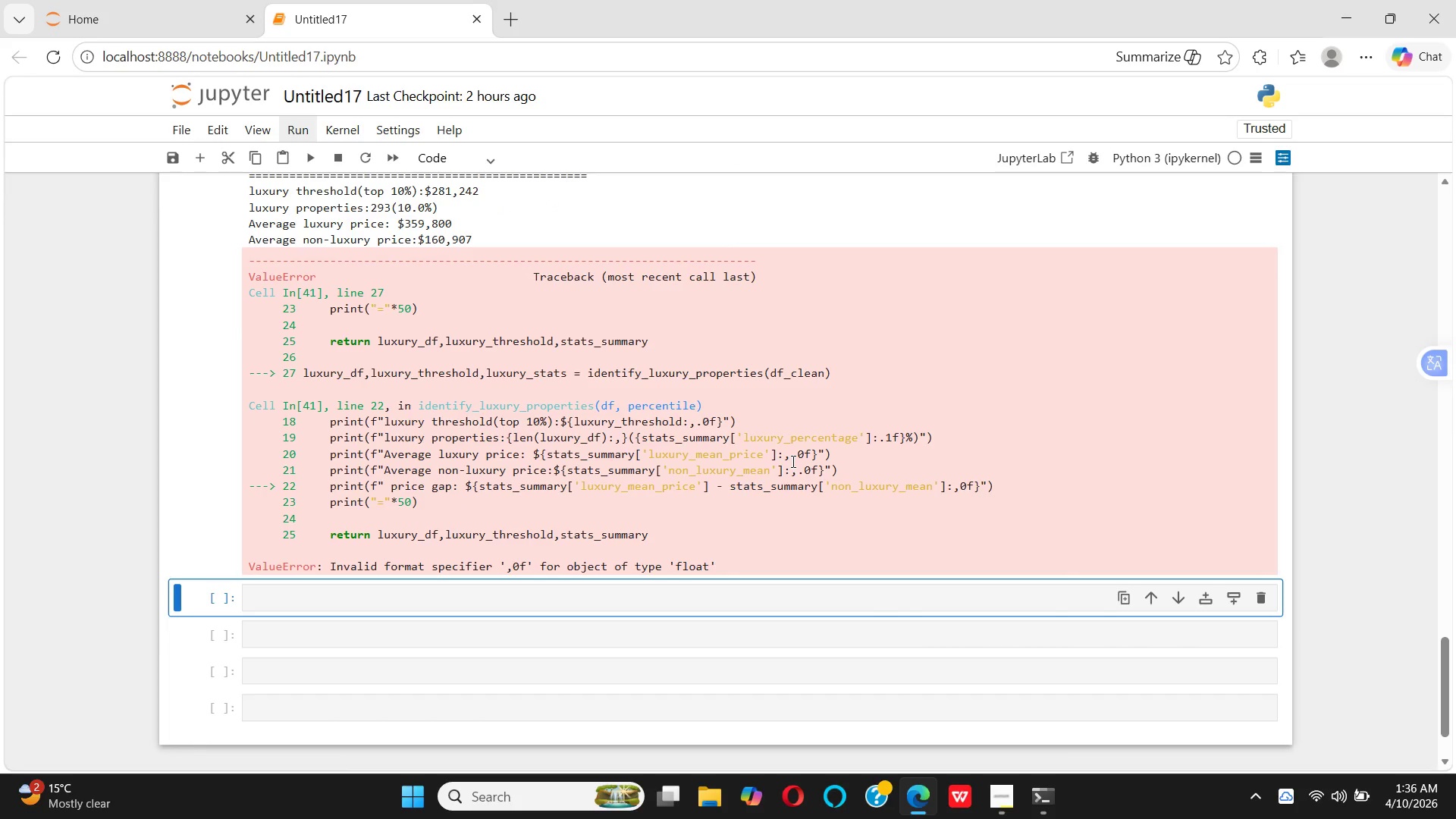 
scroll: coordinate [792, 461], scroll_direction: up, amount: 3.0
 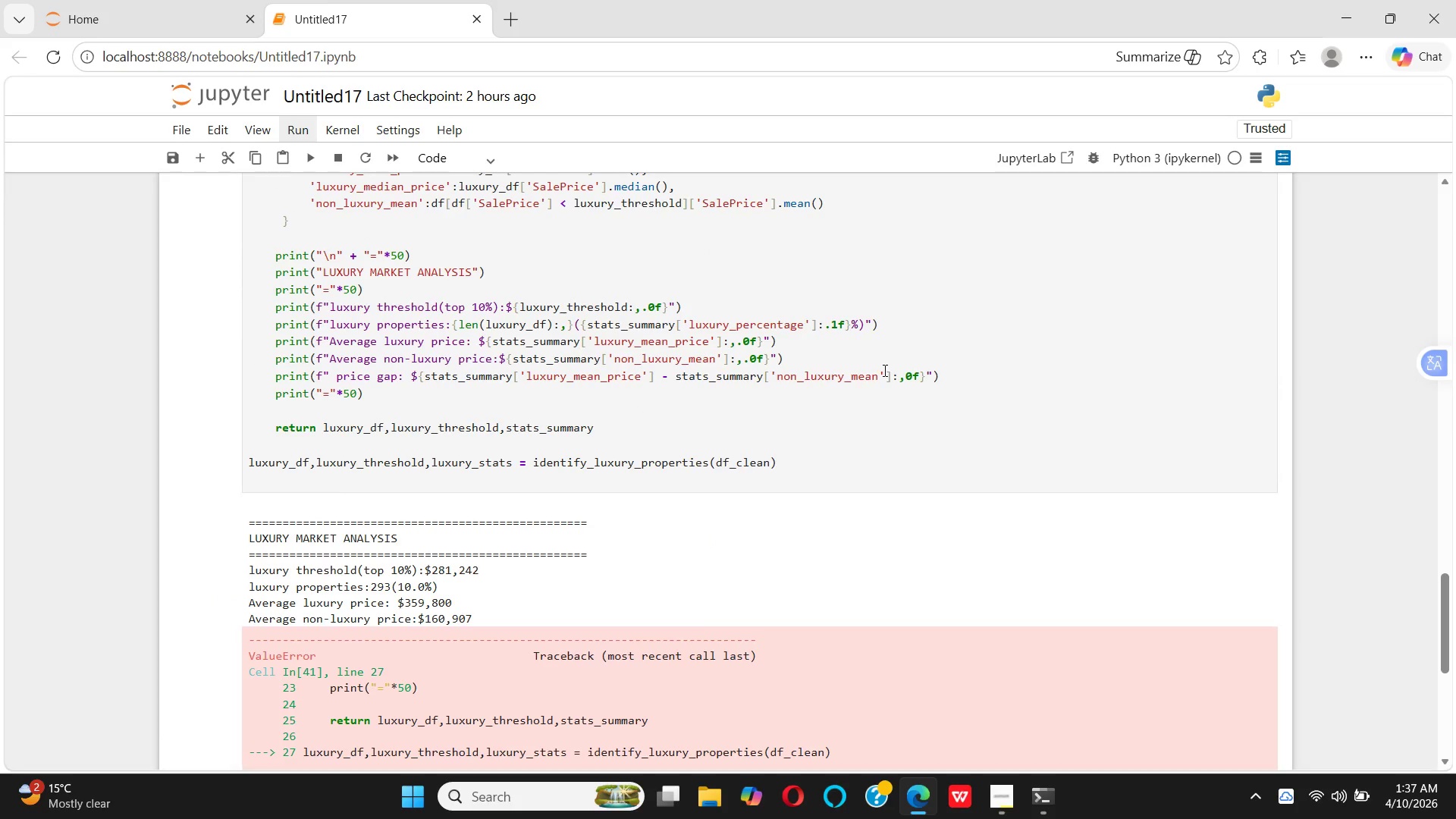 
wait(14.05)
 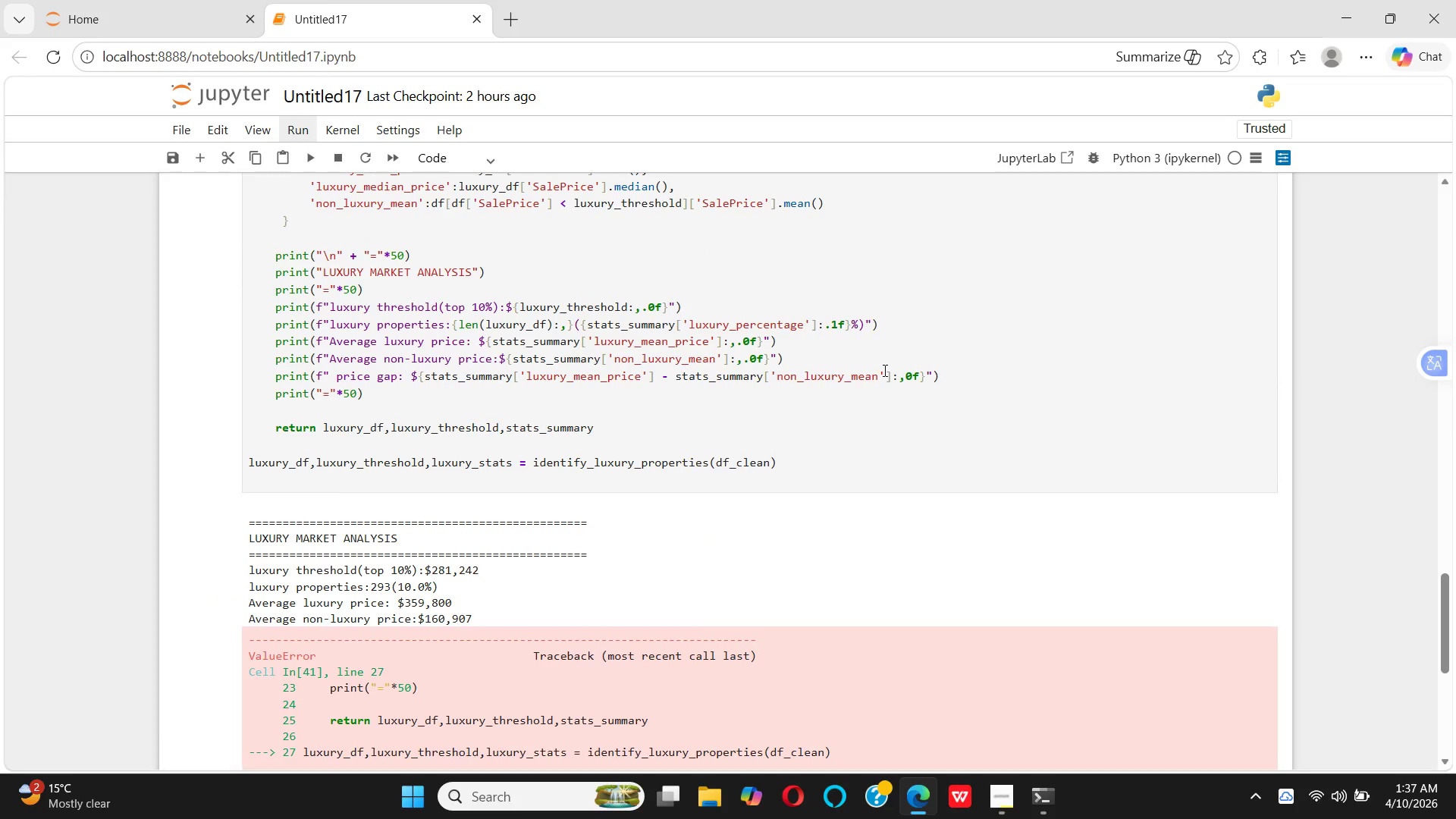 
left_click([907, 377])
 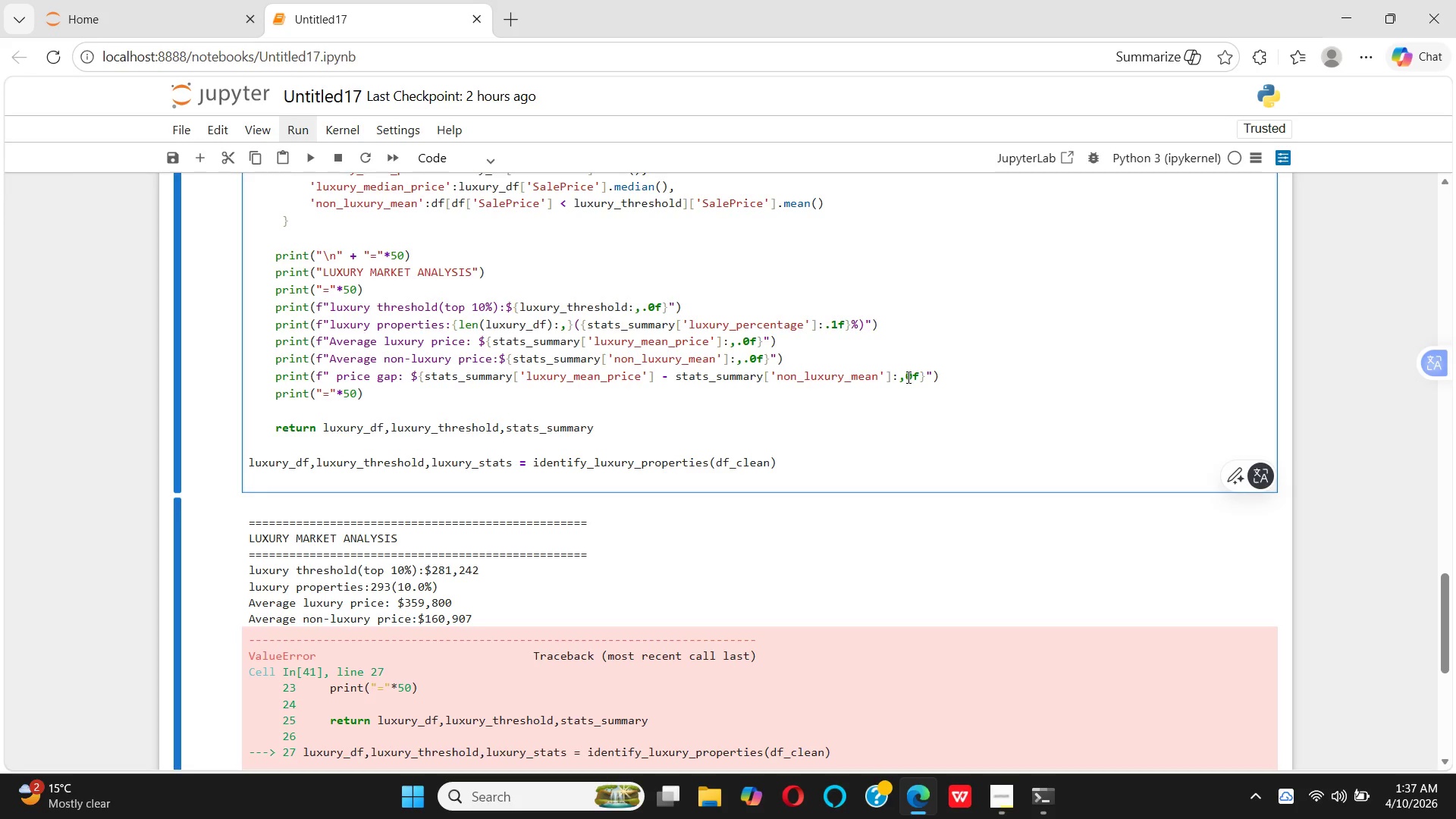 
key(Period)
 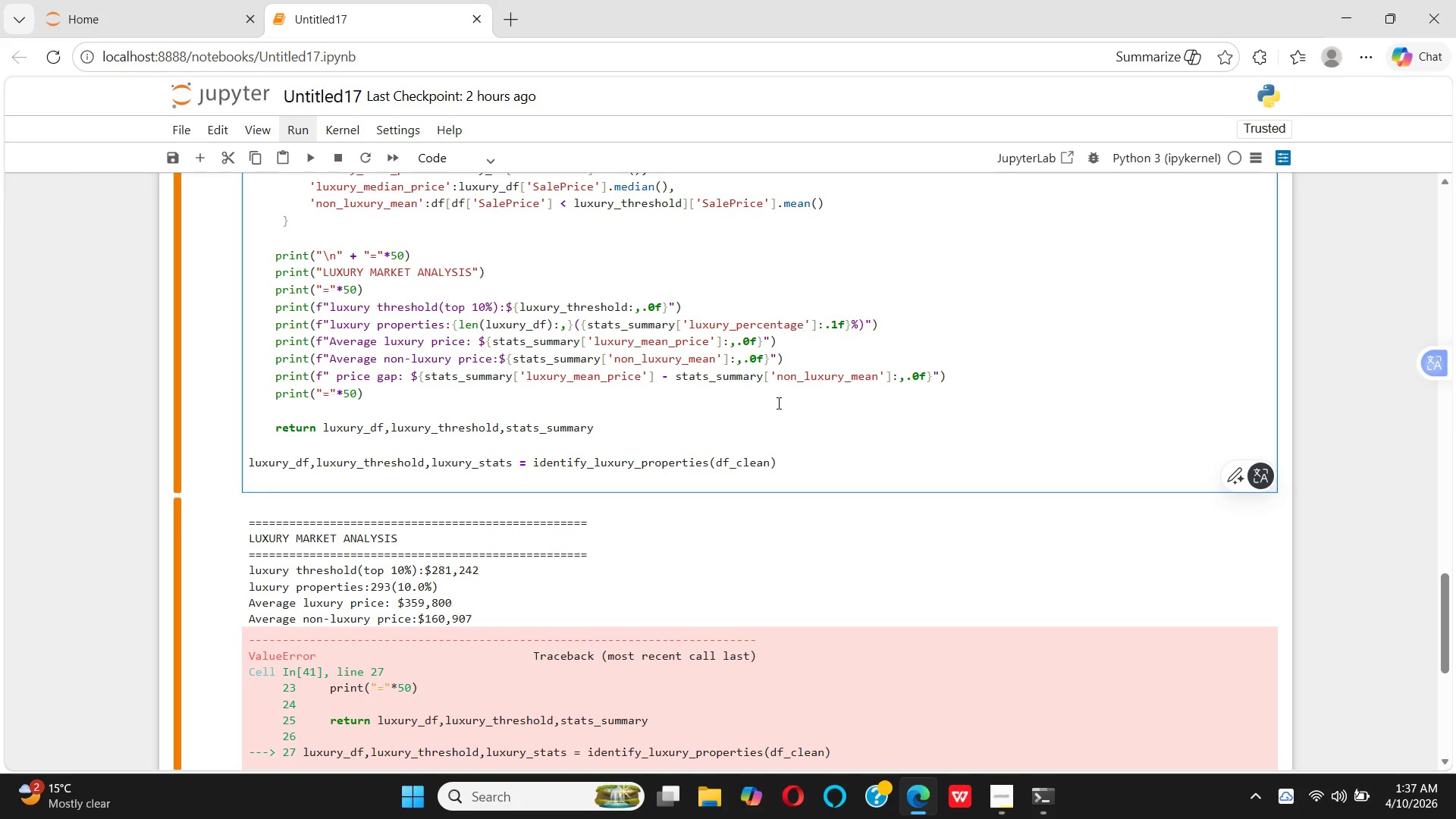 
key(Shift+Enter)
 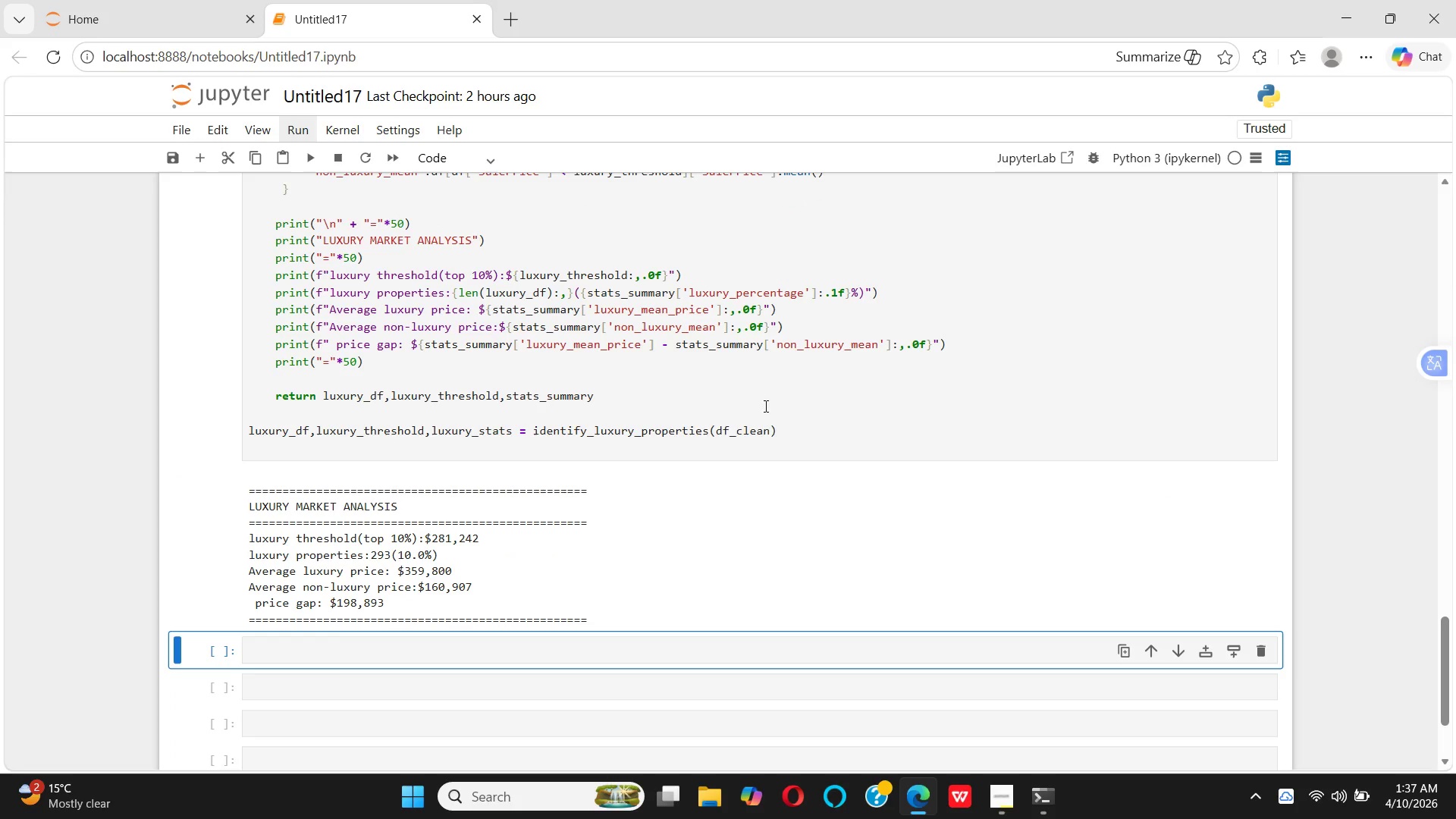 
scroll: coordinate [748, 492], scroll_direction: down, amount: 2.0
 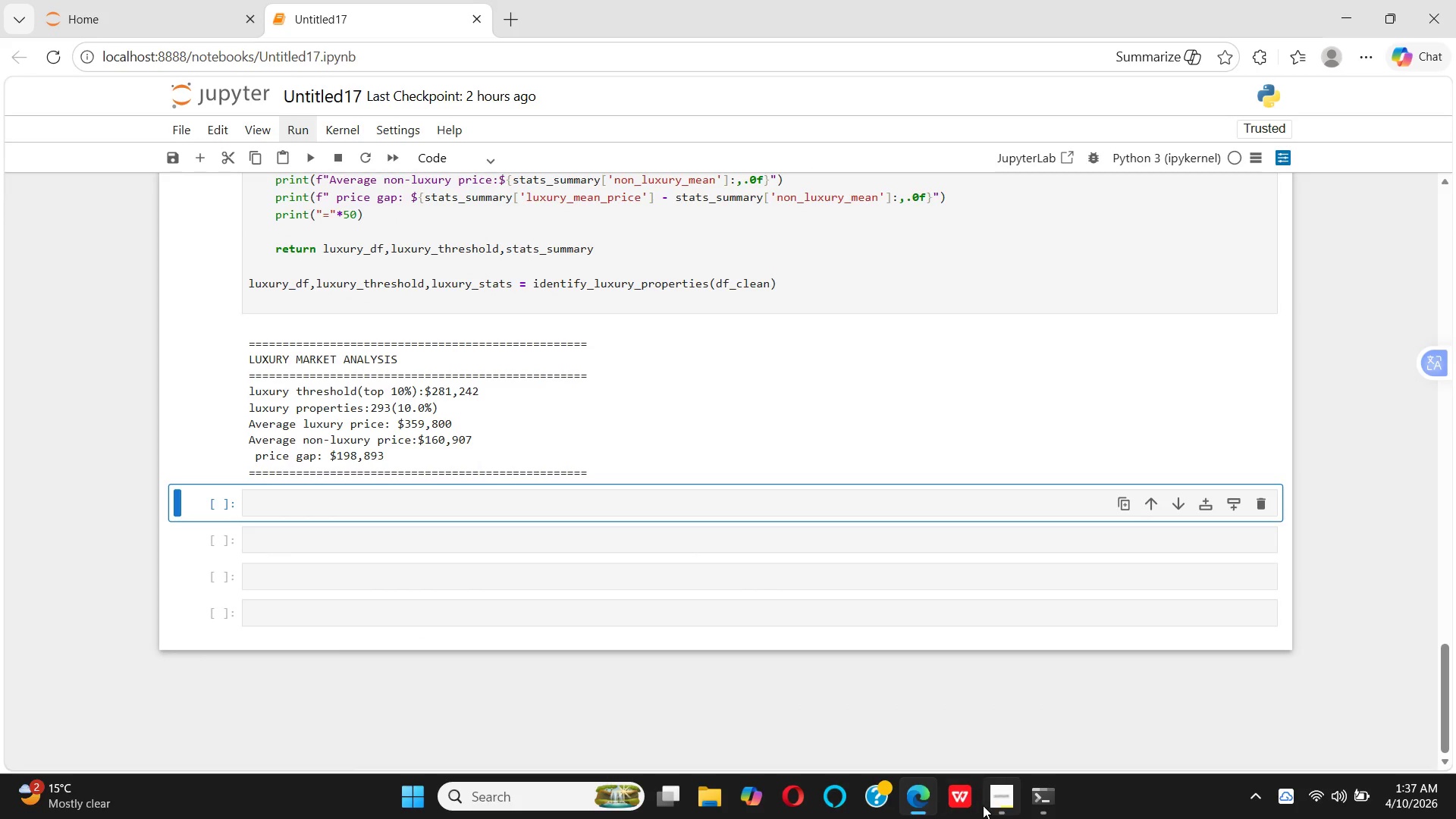 
left_click([994, 802])